 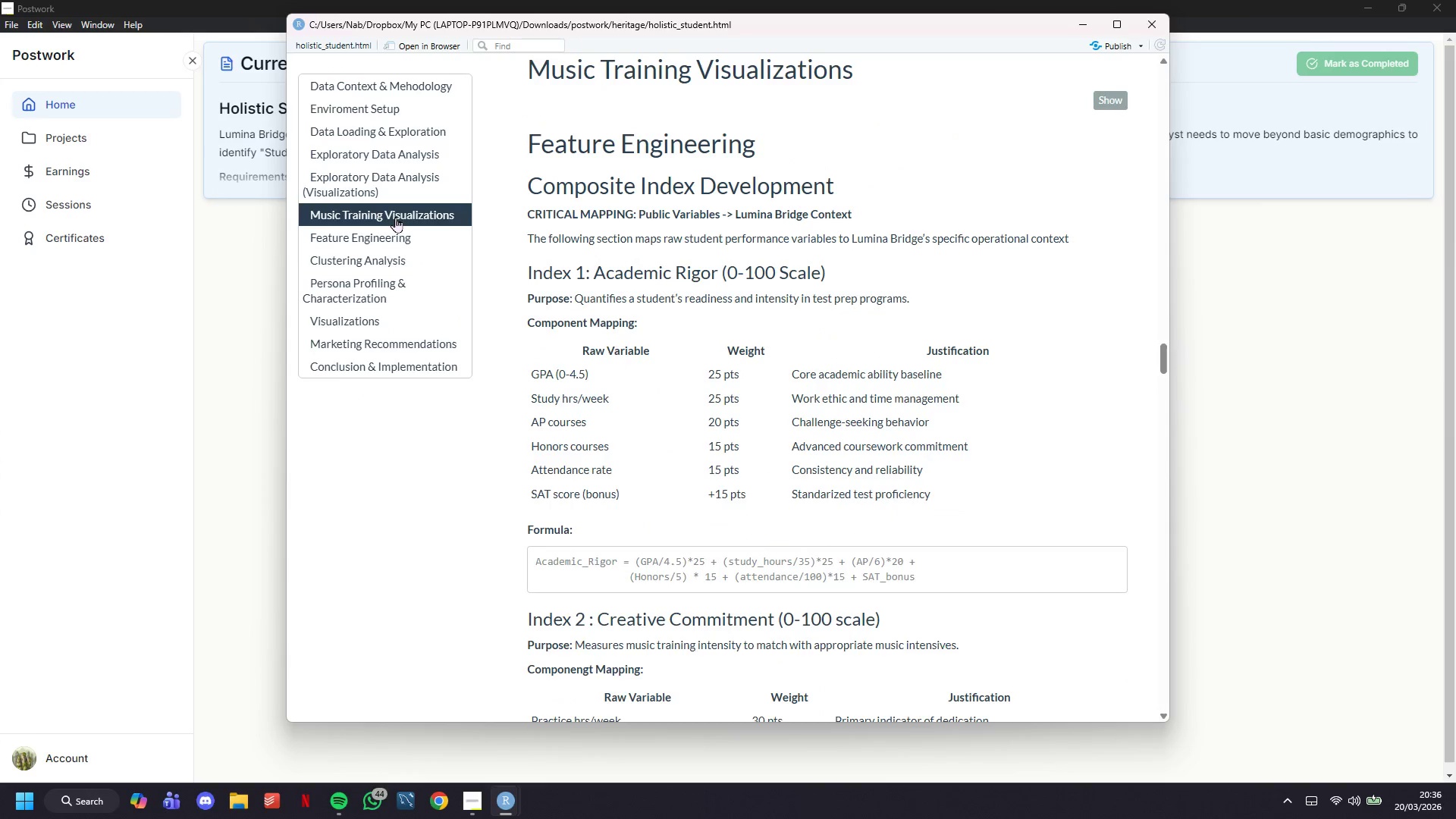 
scroll: coordinate [517, 375], scroll_direction: up, amount: 5.0
 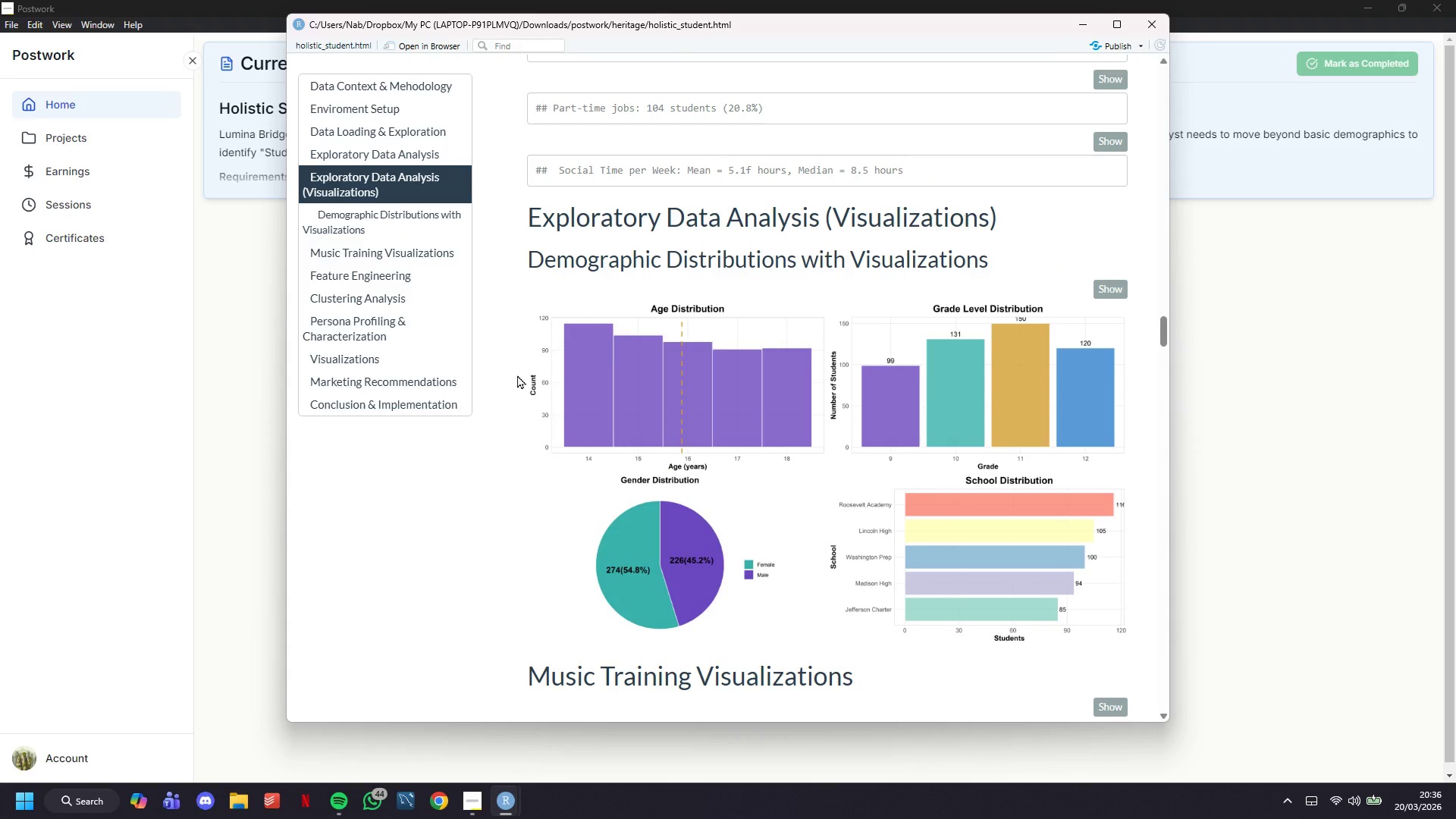 
mouse_move([473, 812])
 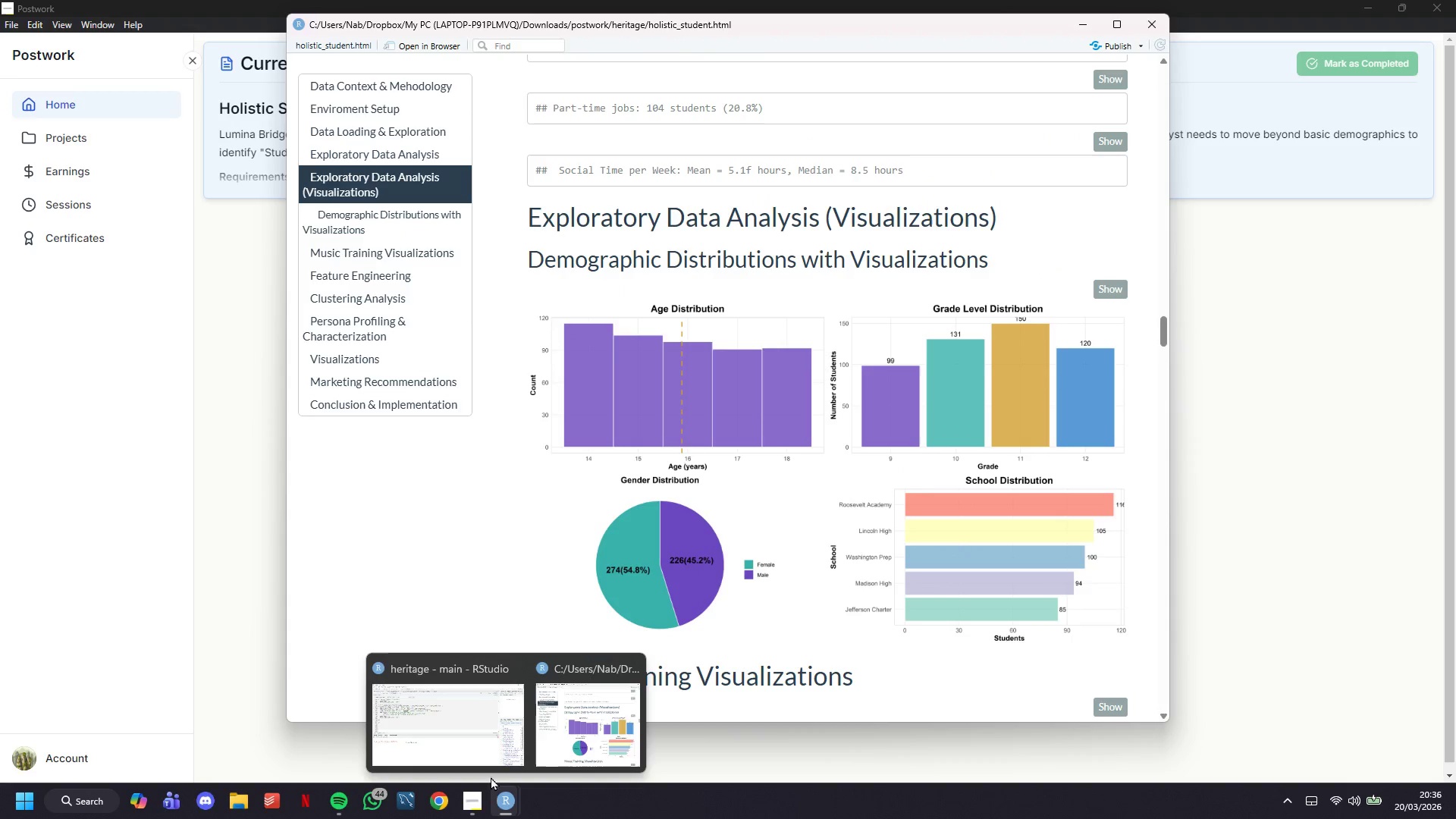 
left_click([480, 742])
 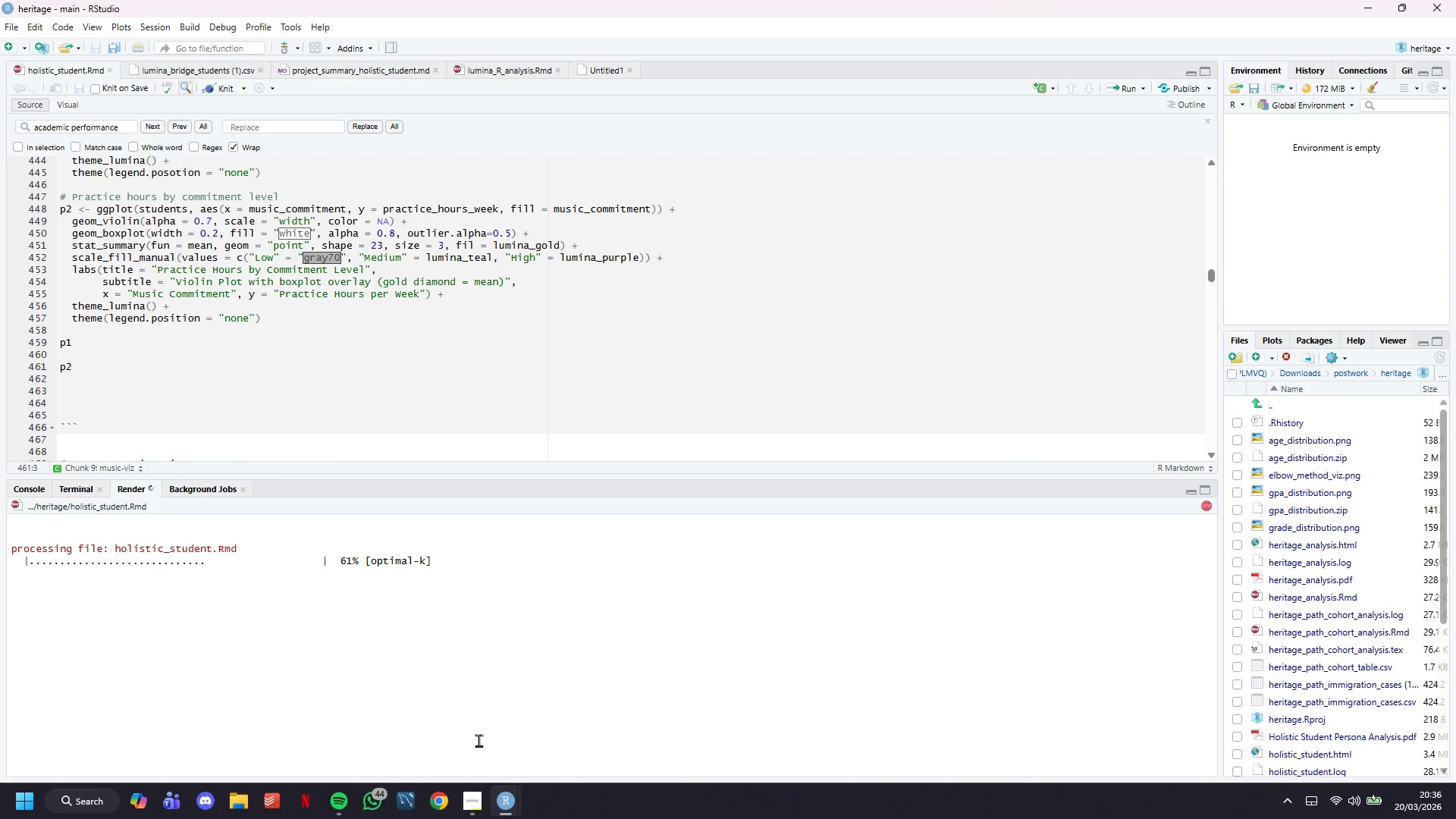 
scroll: coordinate [442, 434], scroll_direction: up, amount: 5.0
 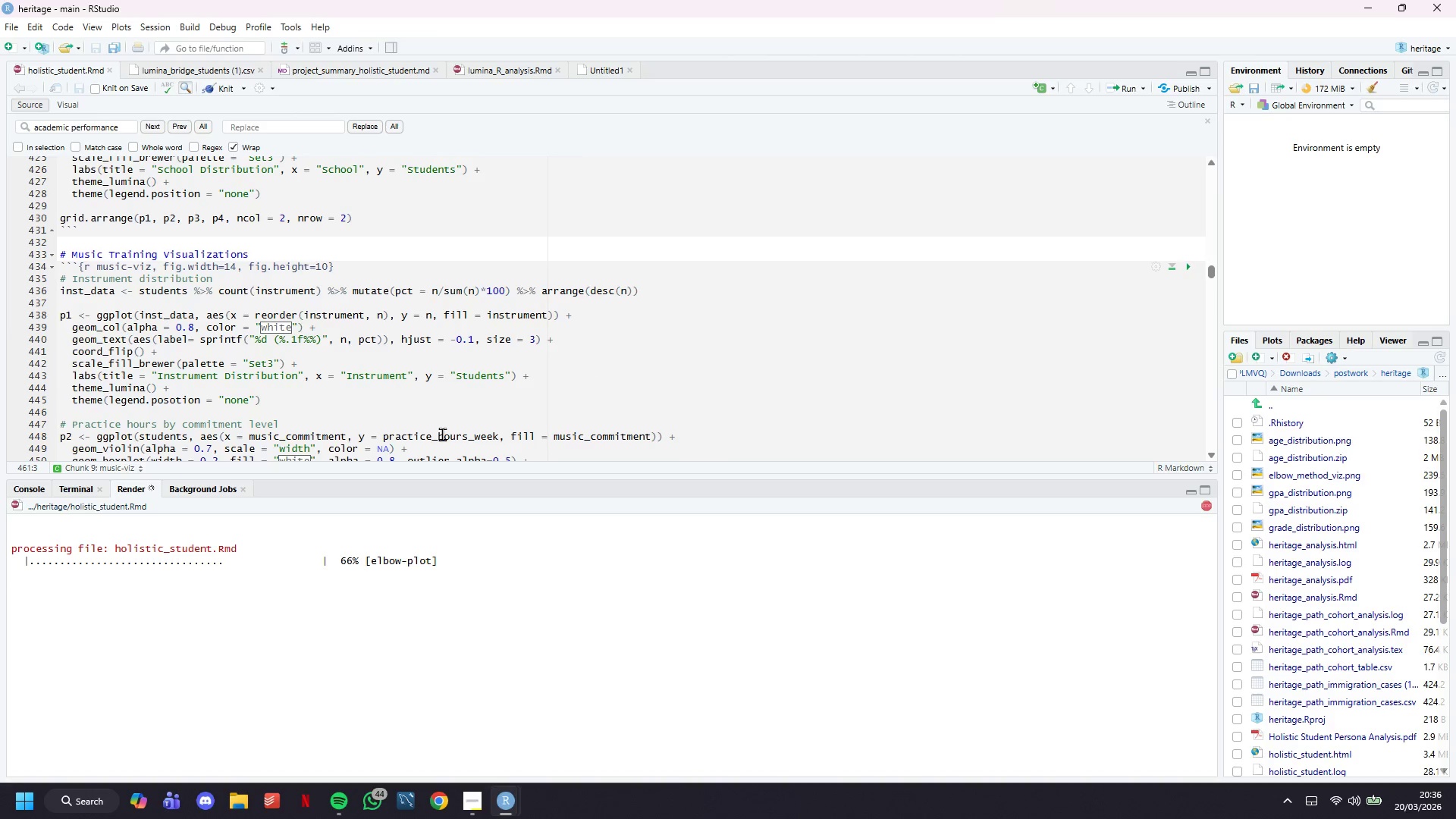 
scroll: coordinate [442, 432], scroll_direction: down, amount: 3.0
 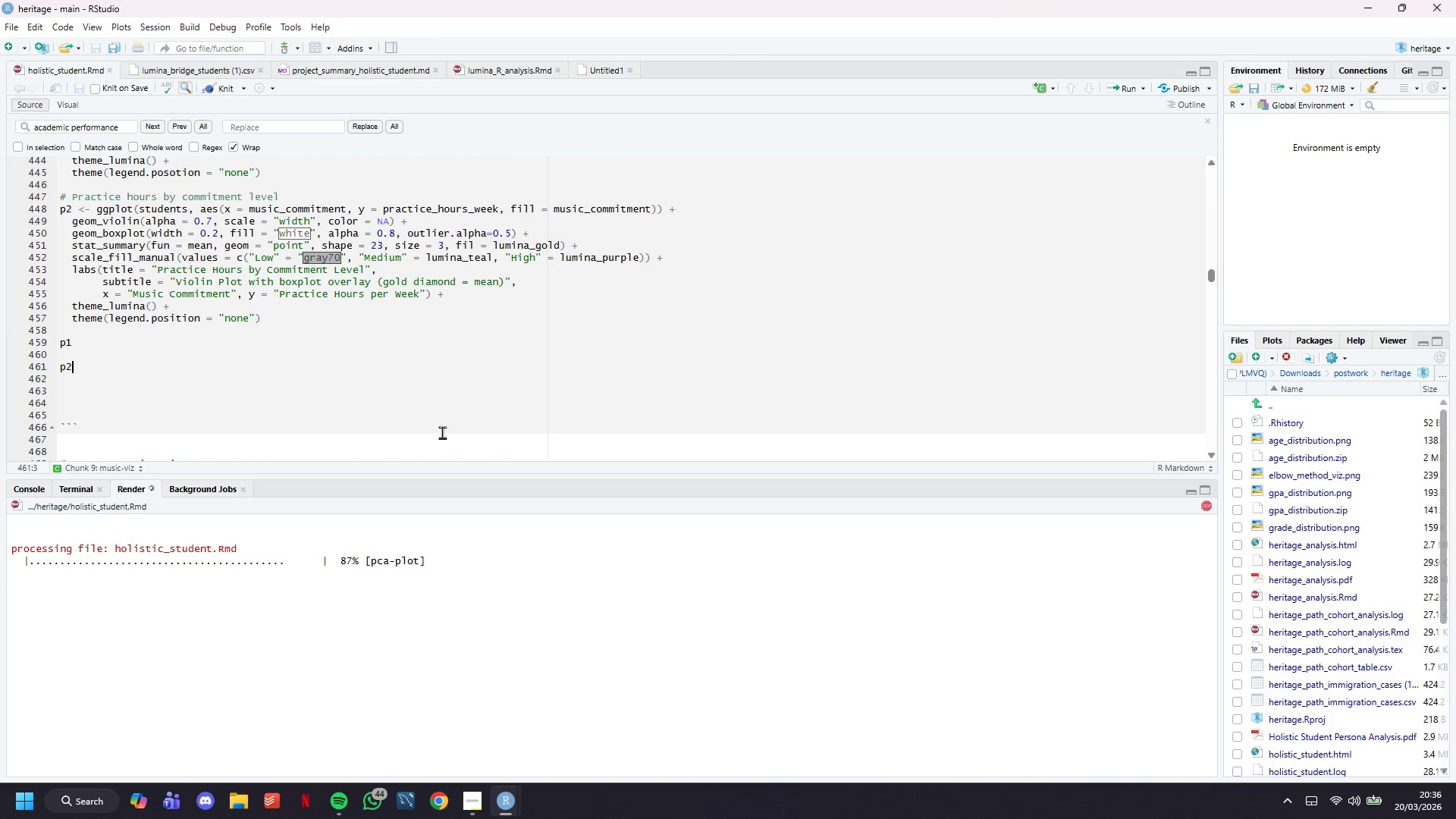 
left_click([70, 410])
 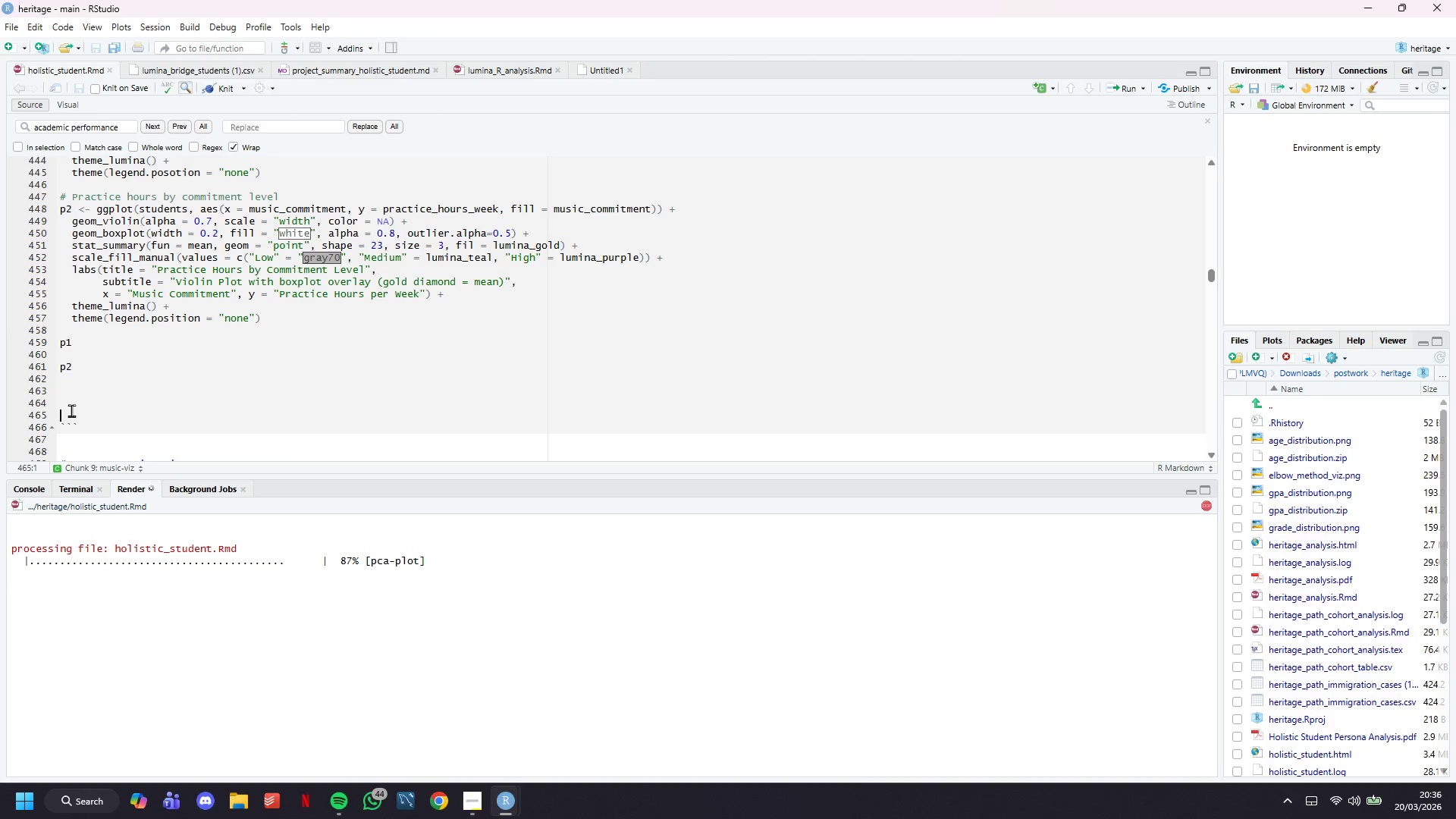 
key(Backspace)
 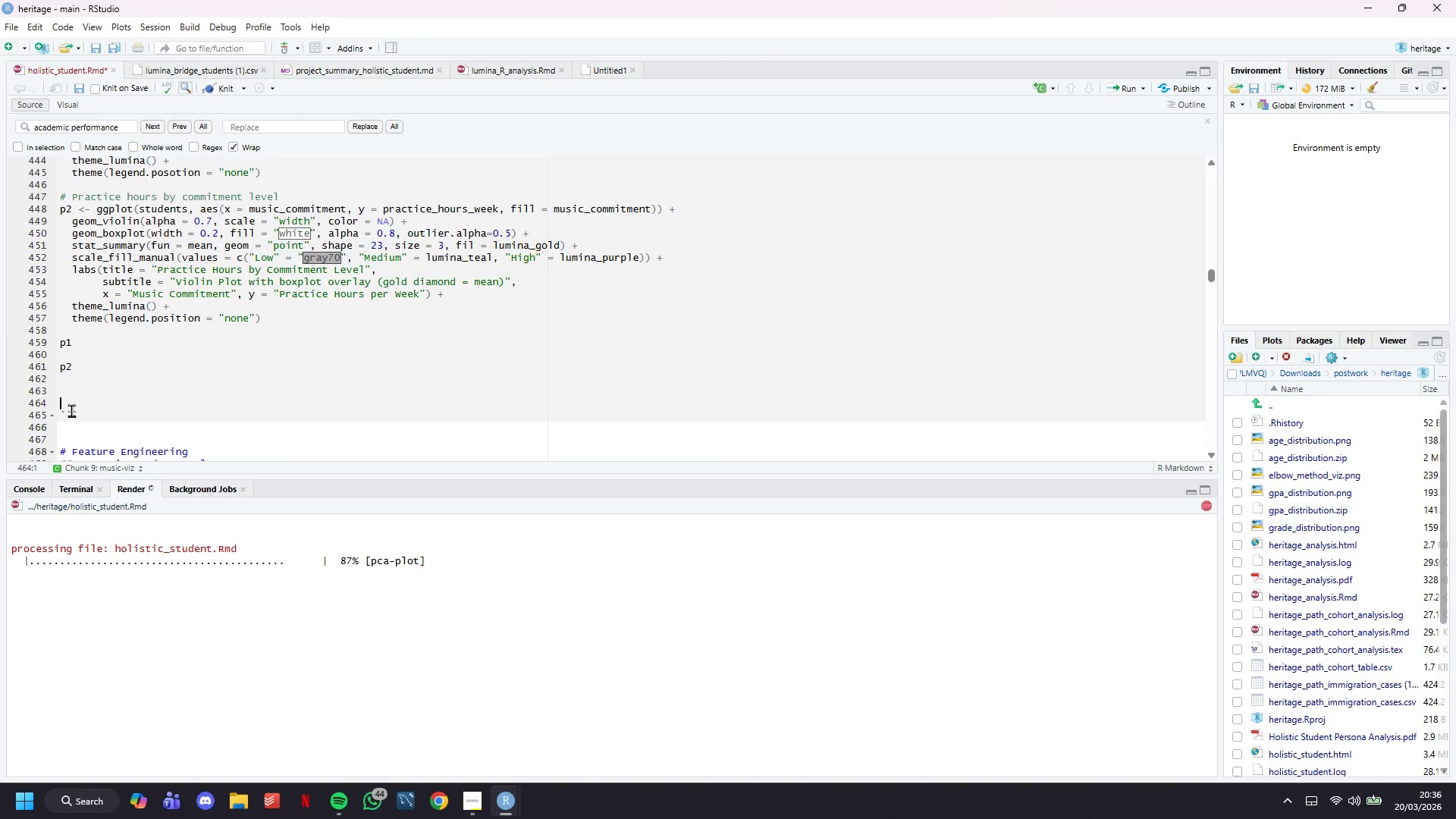 
key(Backspace)
 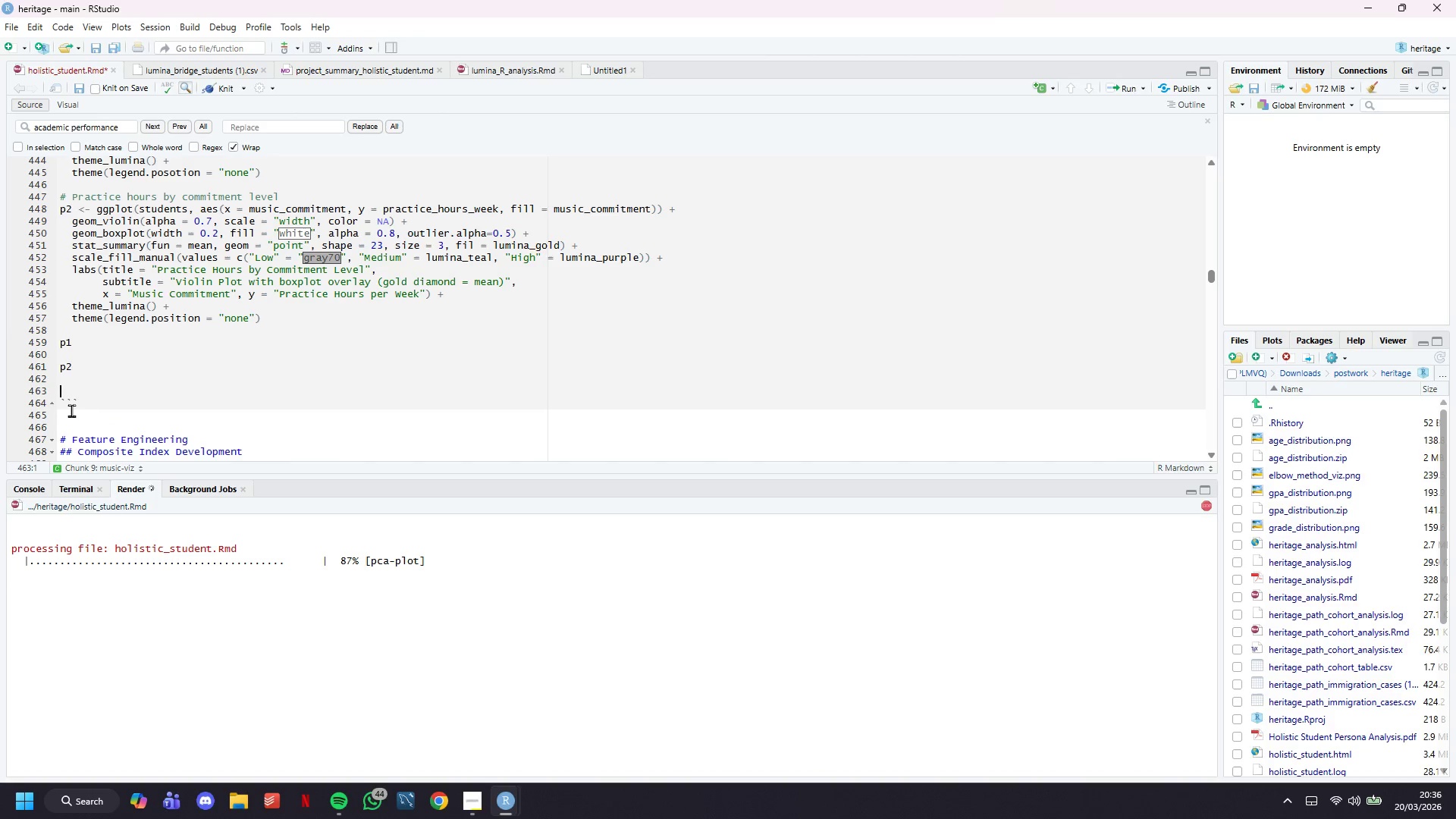 
key(Backspace)
 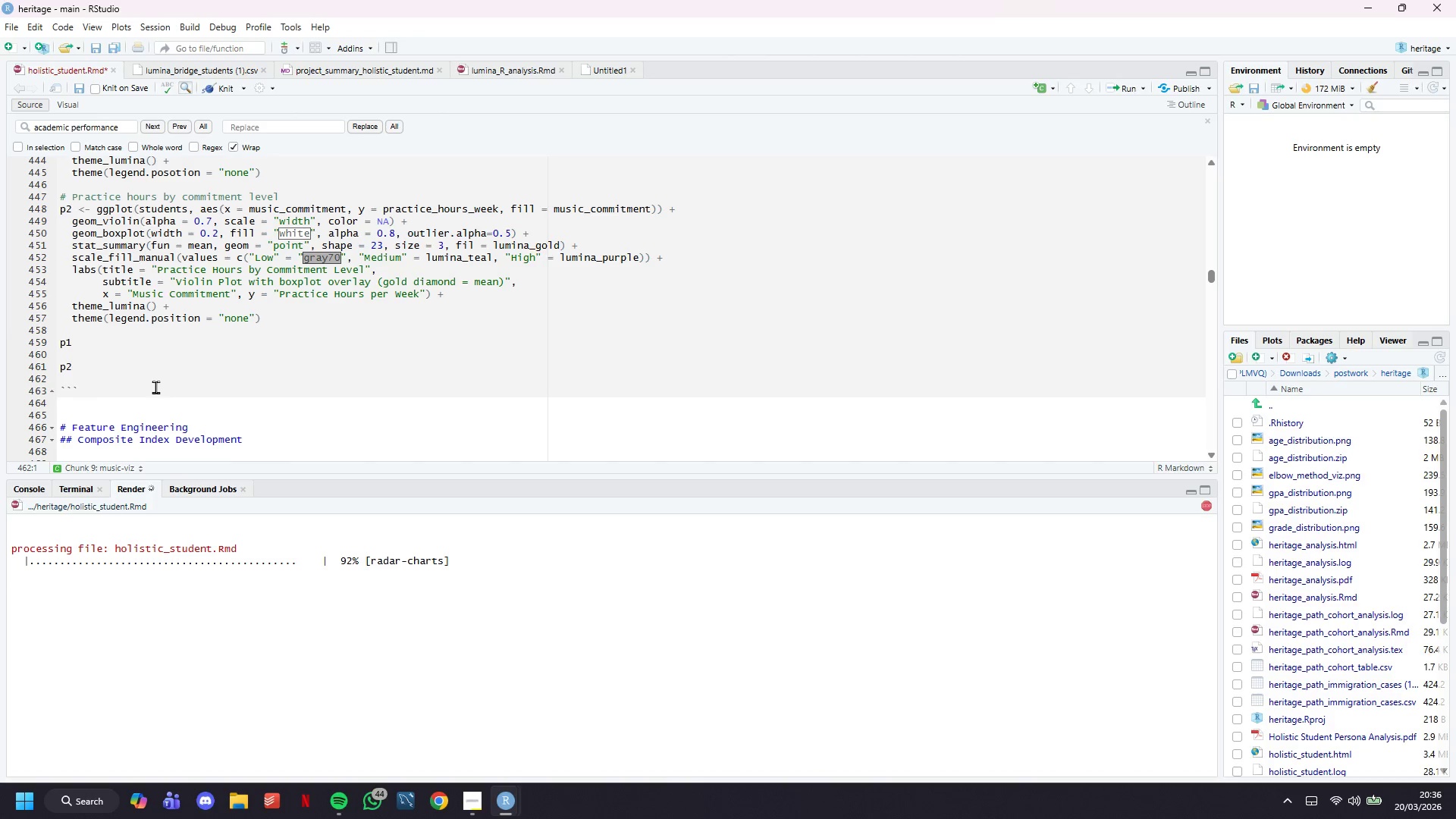 
scroll: coordinate [102, 273], scroll_direction: up, amount: 18.0
 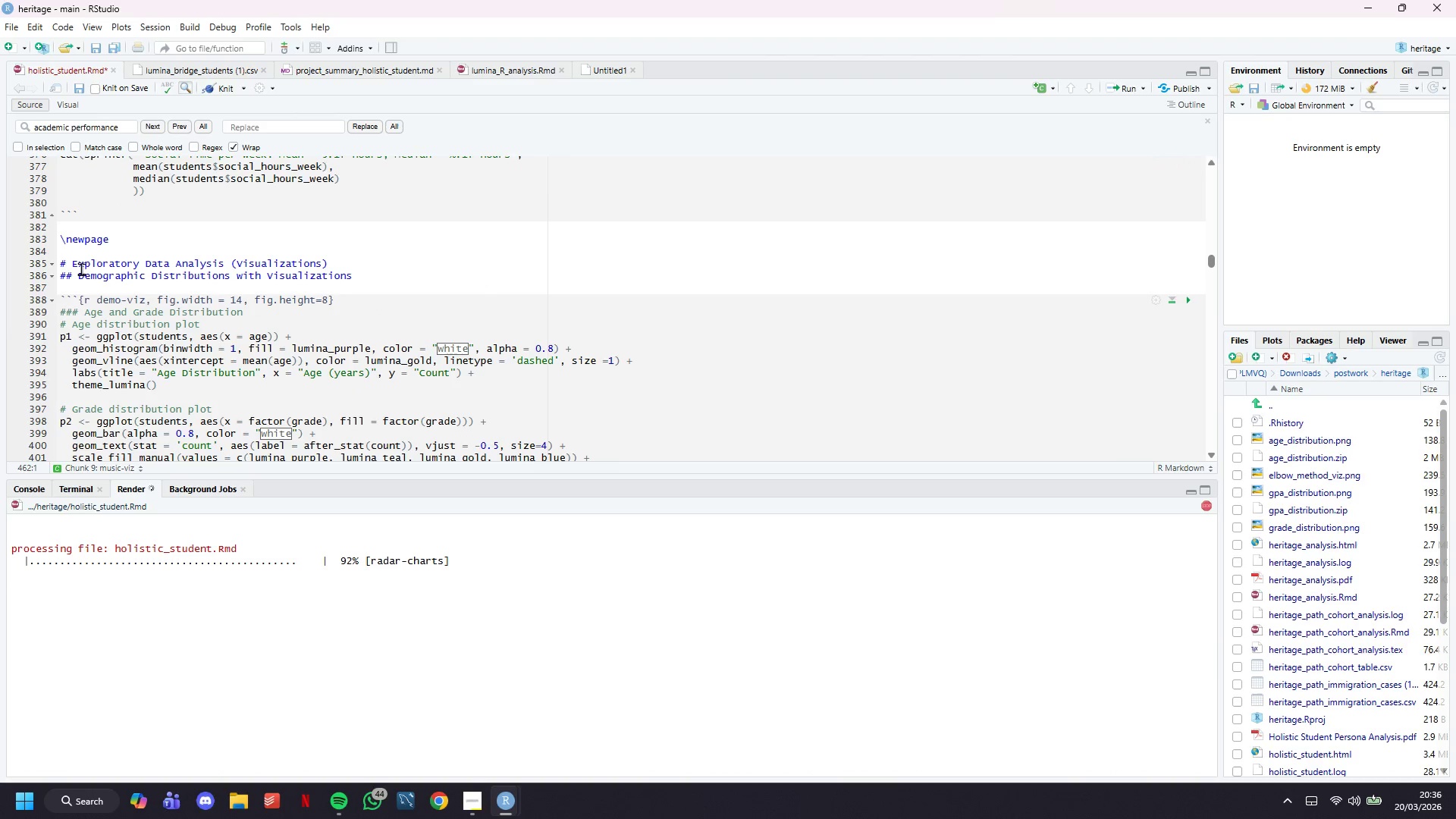 
left_click_drag(start_coordinate=[80, 269], to_coordinate=[381, 273])
 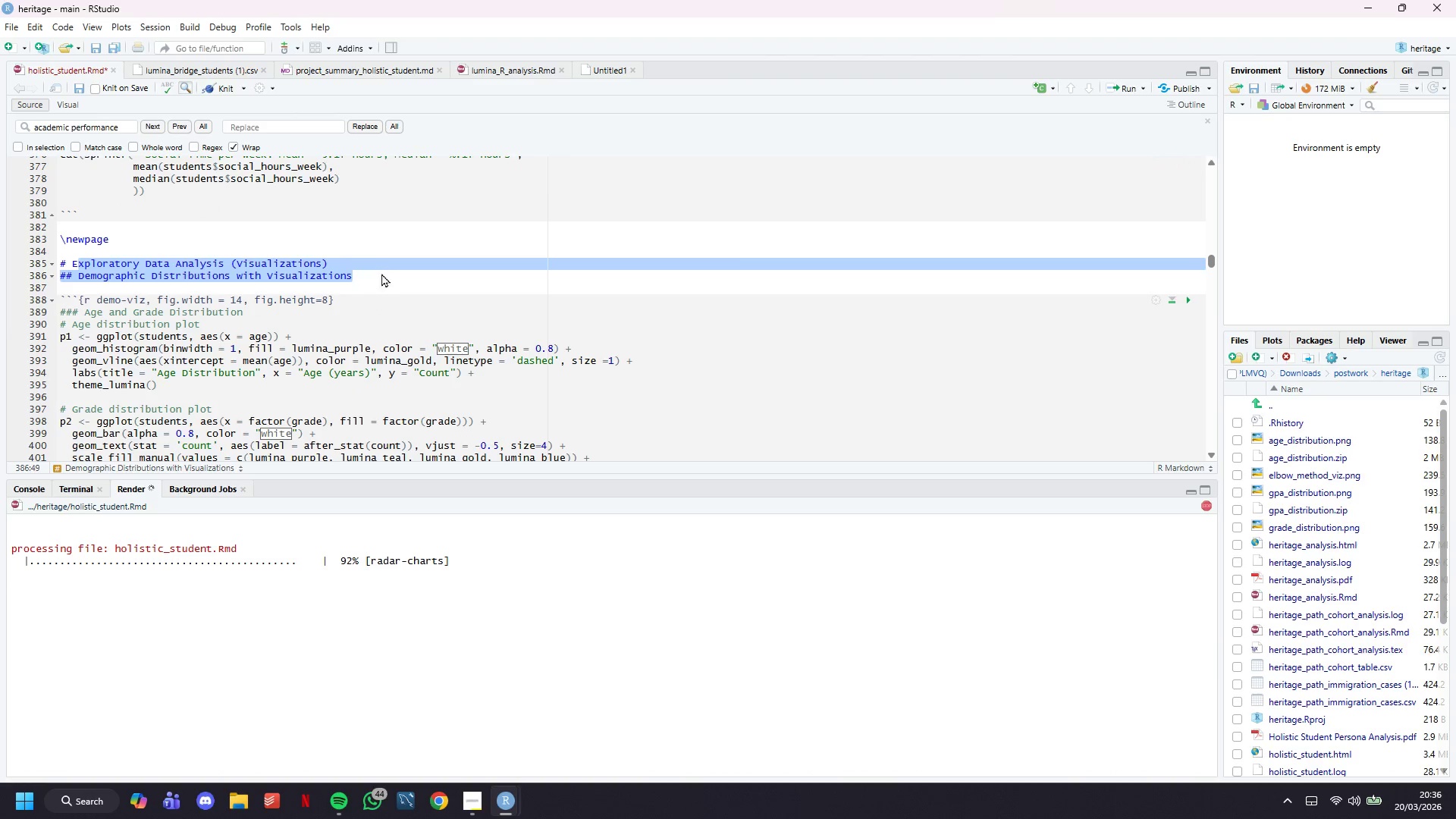 
left_click([381, 273])
 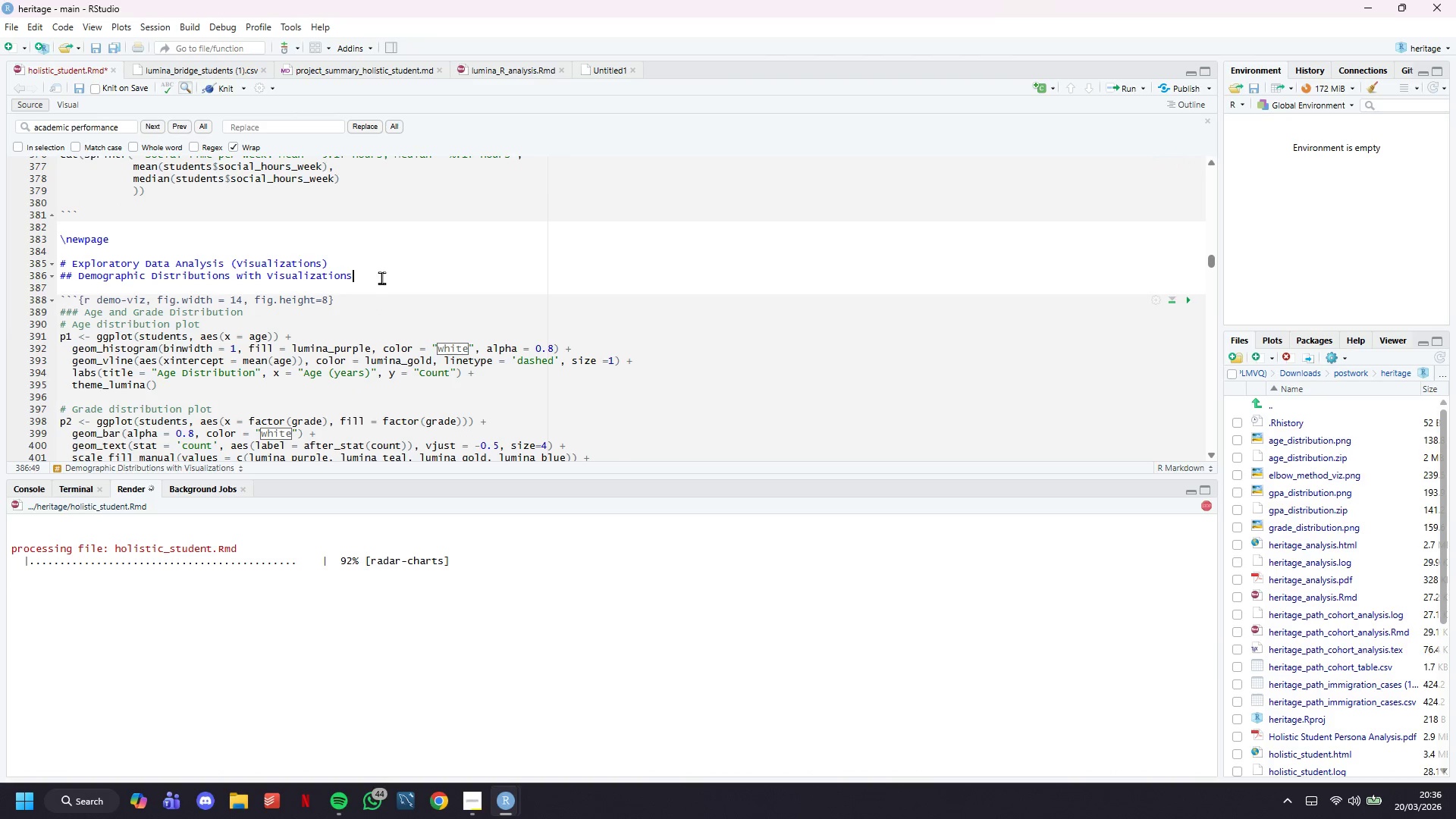 
left_click_drag(start_coordinate=[381, 278], to_coordinate=[80, 281])
 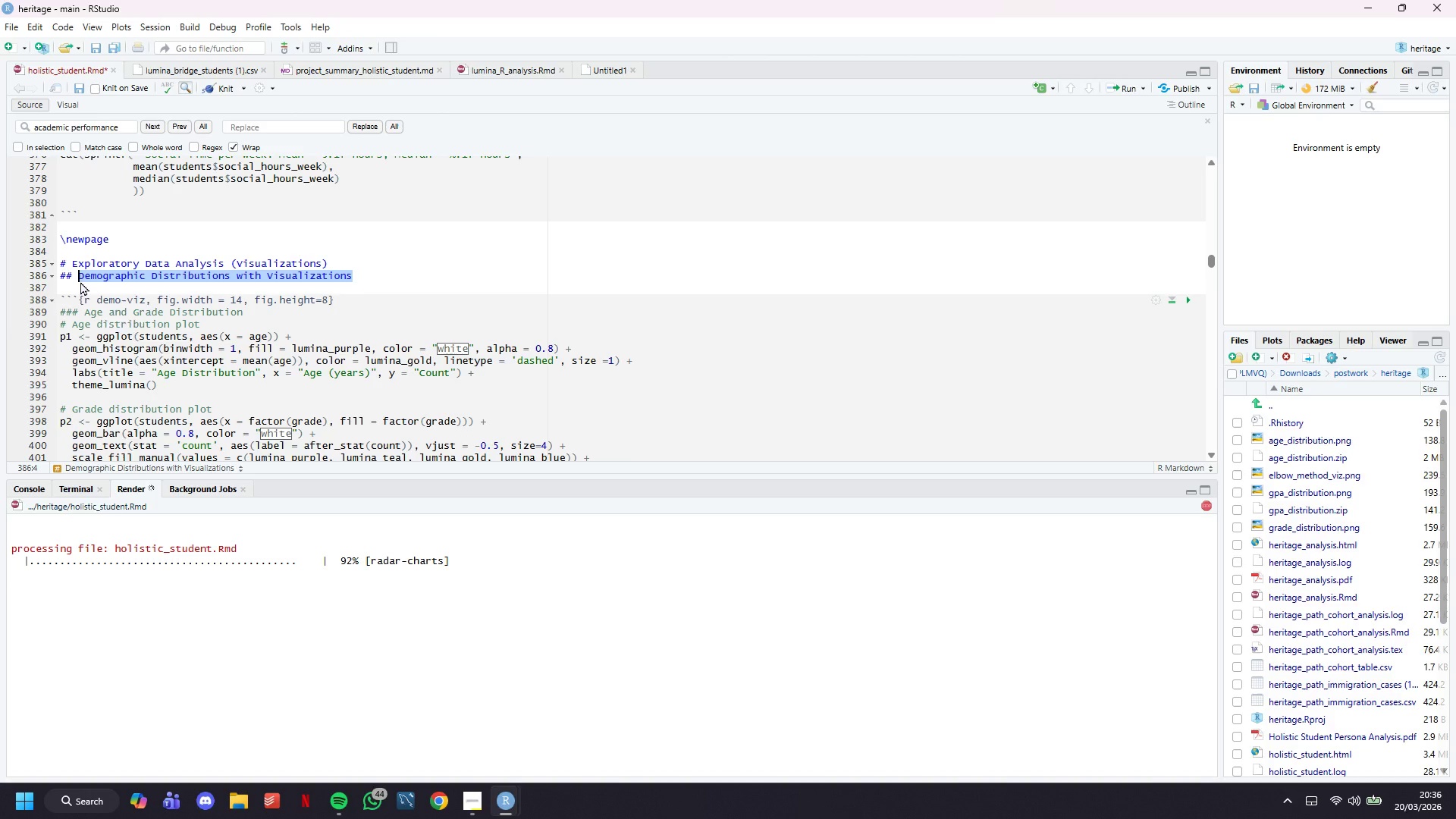 
key(Control+C)
 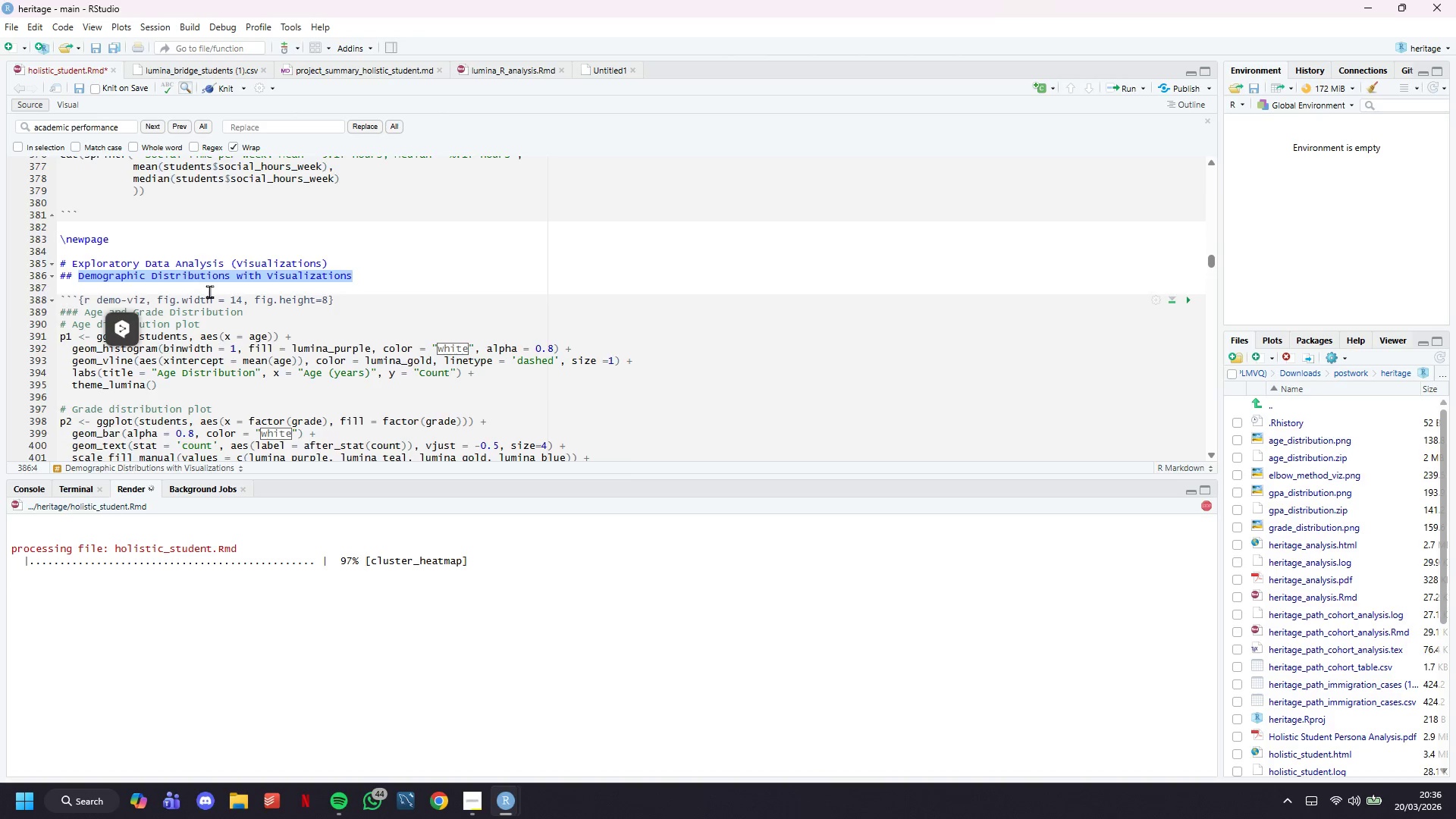 
scroll: coordinate [209, 291], scroll_direction: down, amount: 14.0
 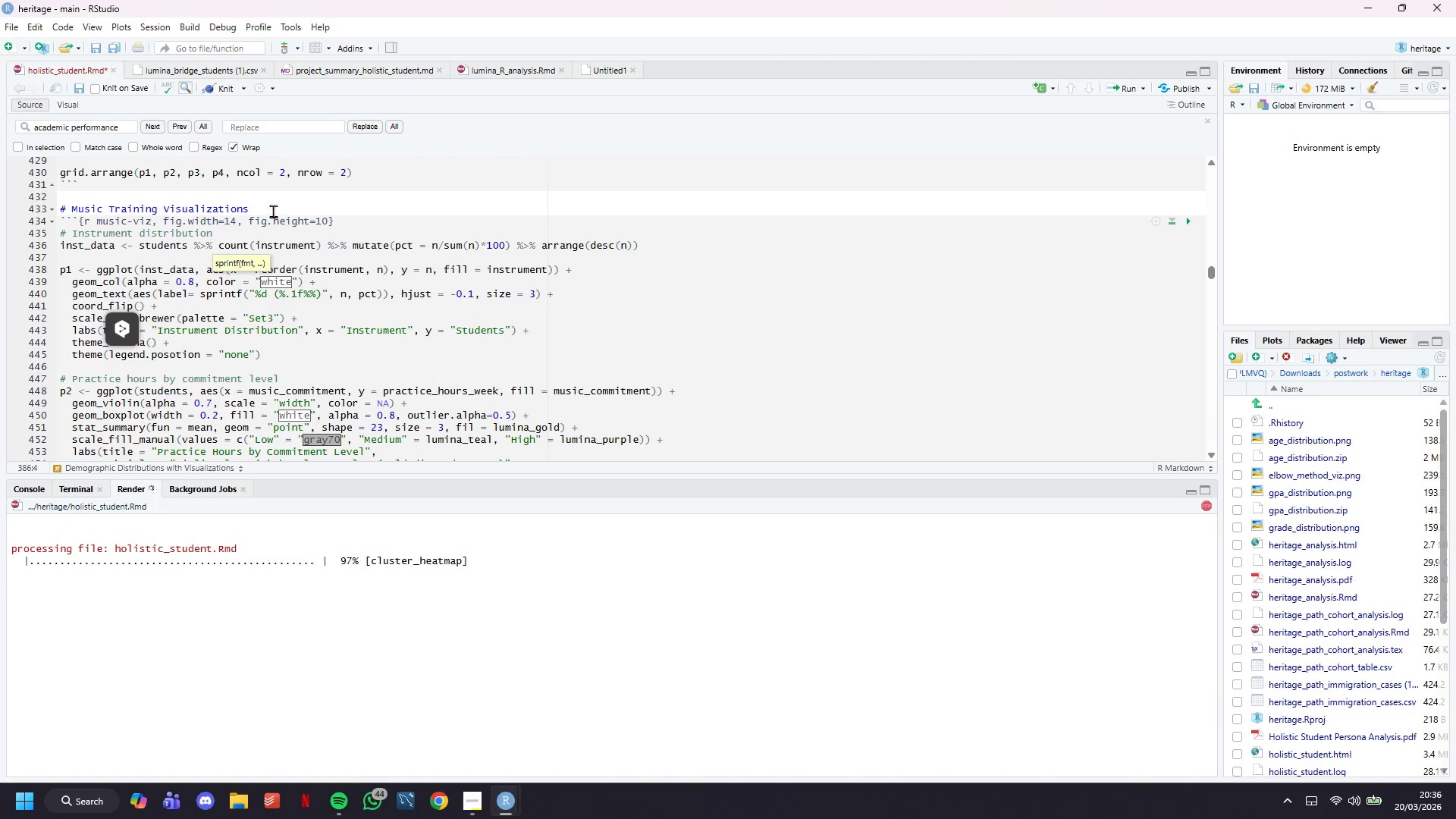 
left_click_drag(start_coordinate=[271, 209], to_coordinate=[70, 209])
 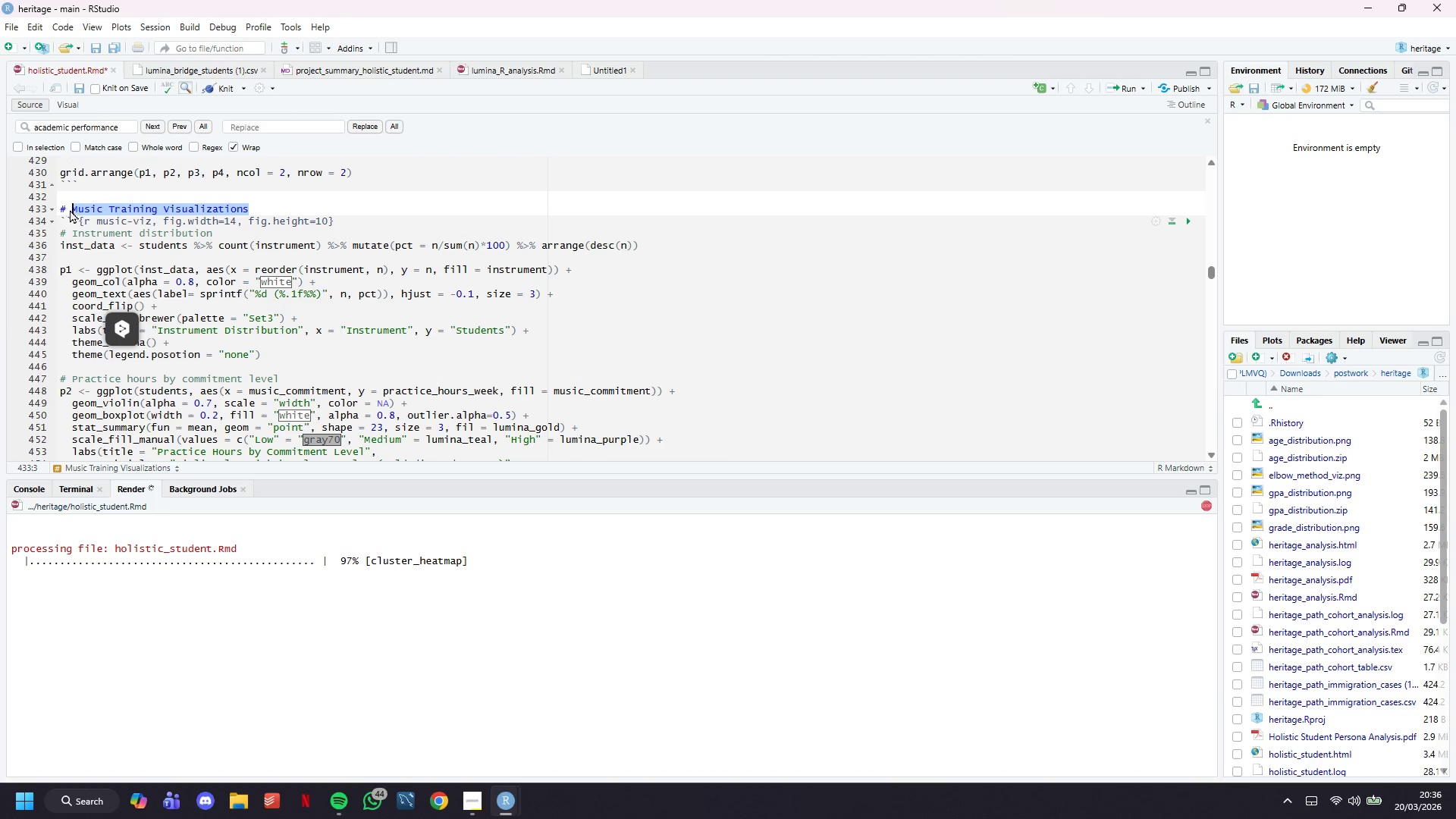 
key(Control+C)
 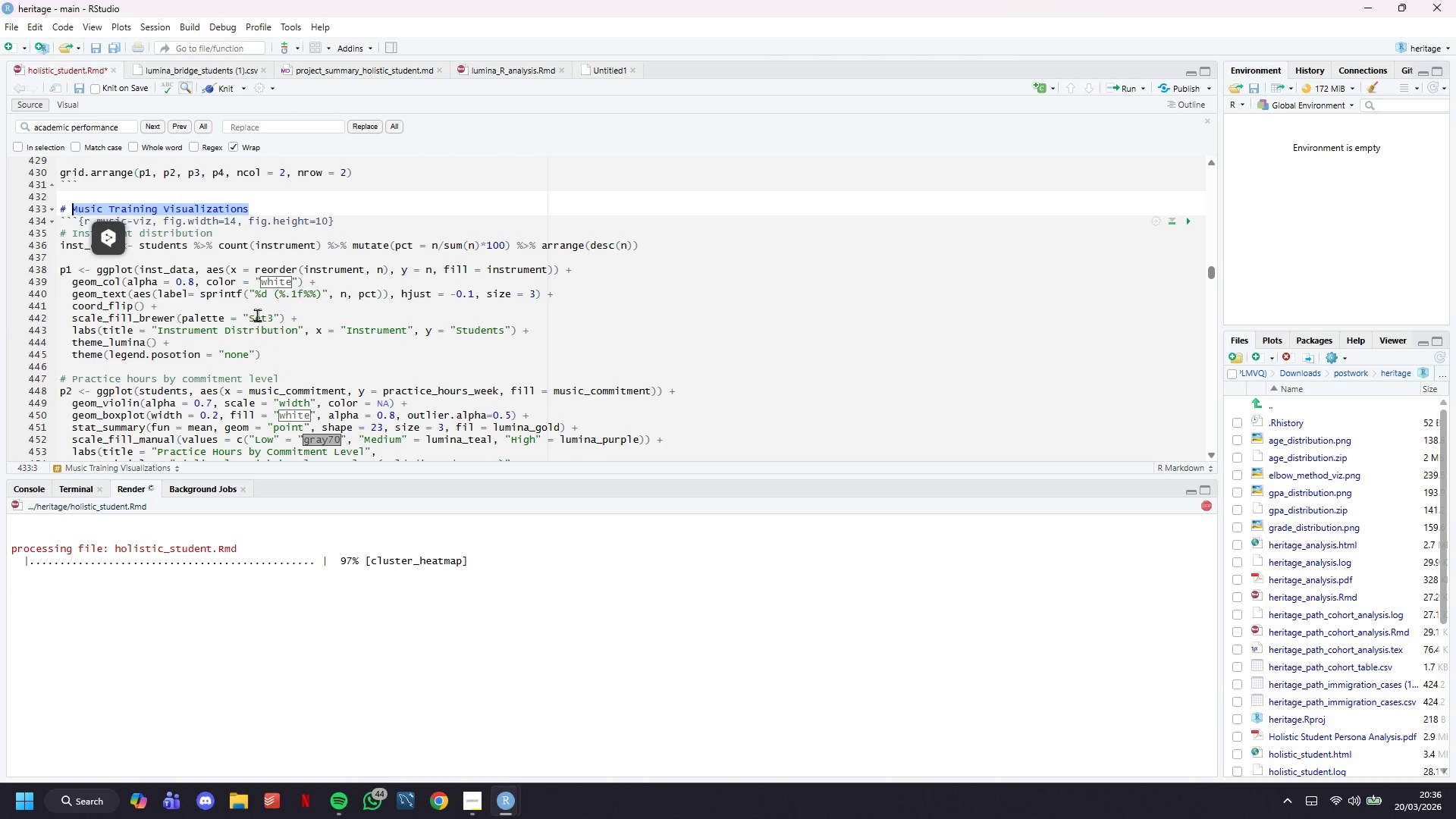 
scroll: coordinate [261, 314], scroll_direction: down, amount: 6.0
 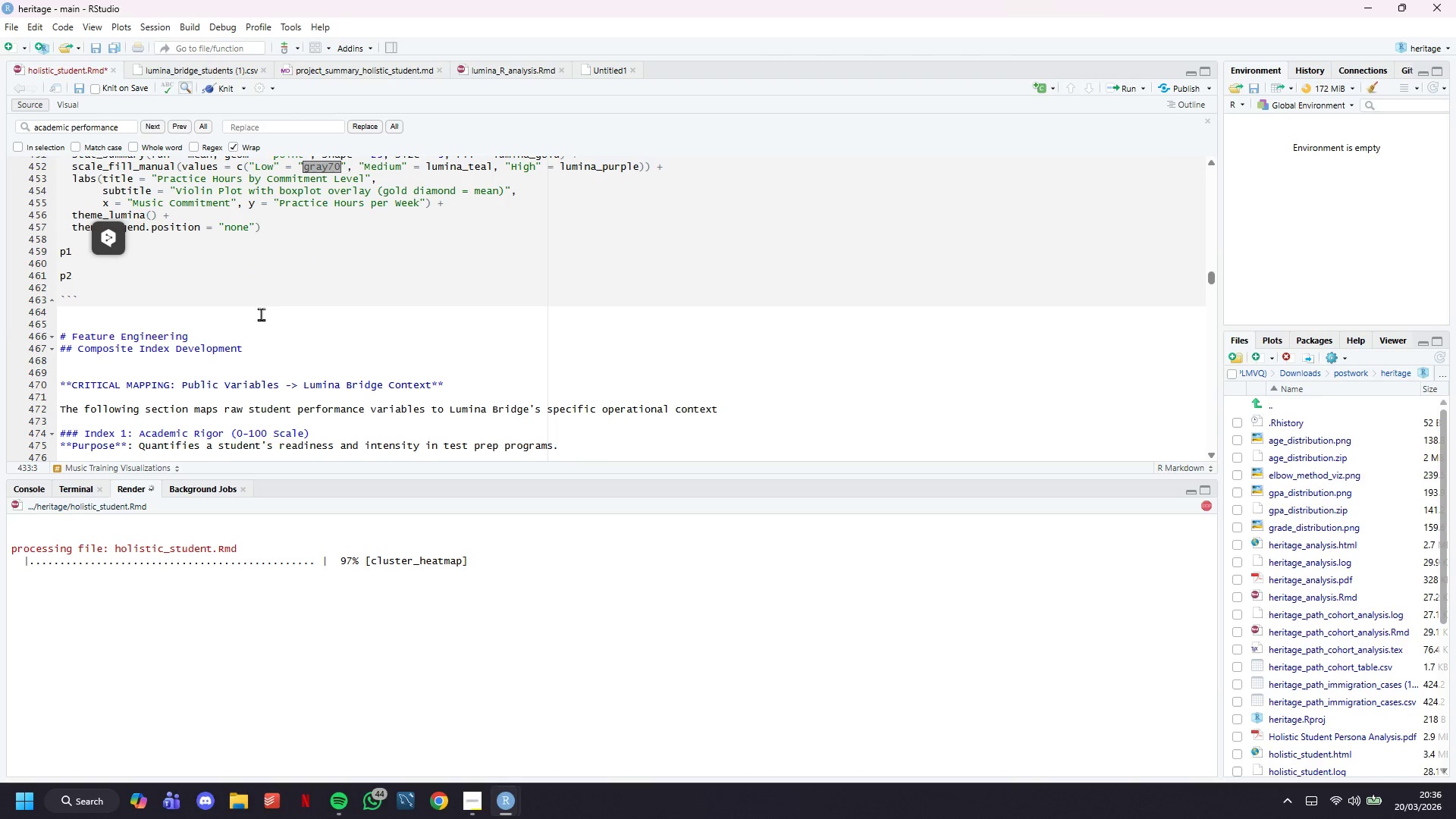 
left_click([261, 314])
 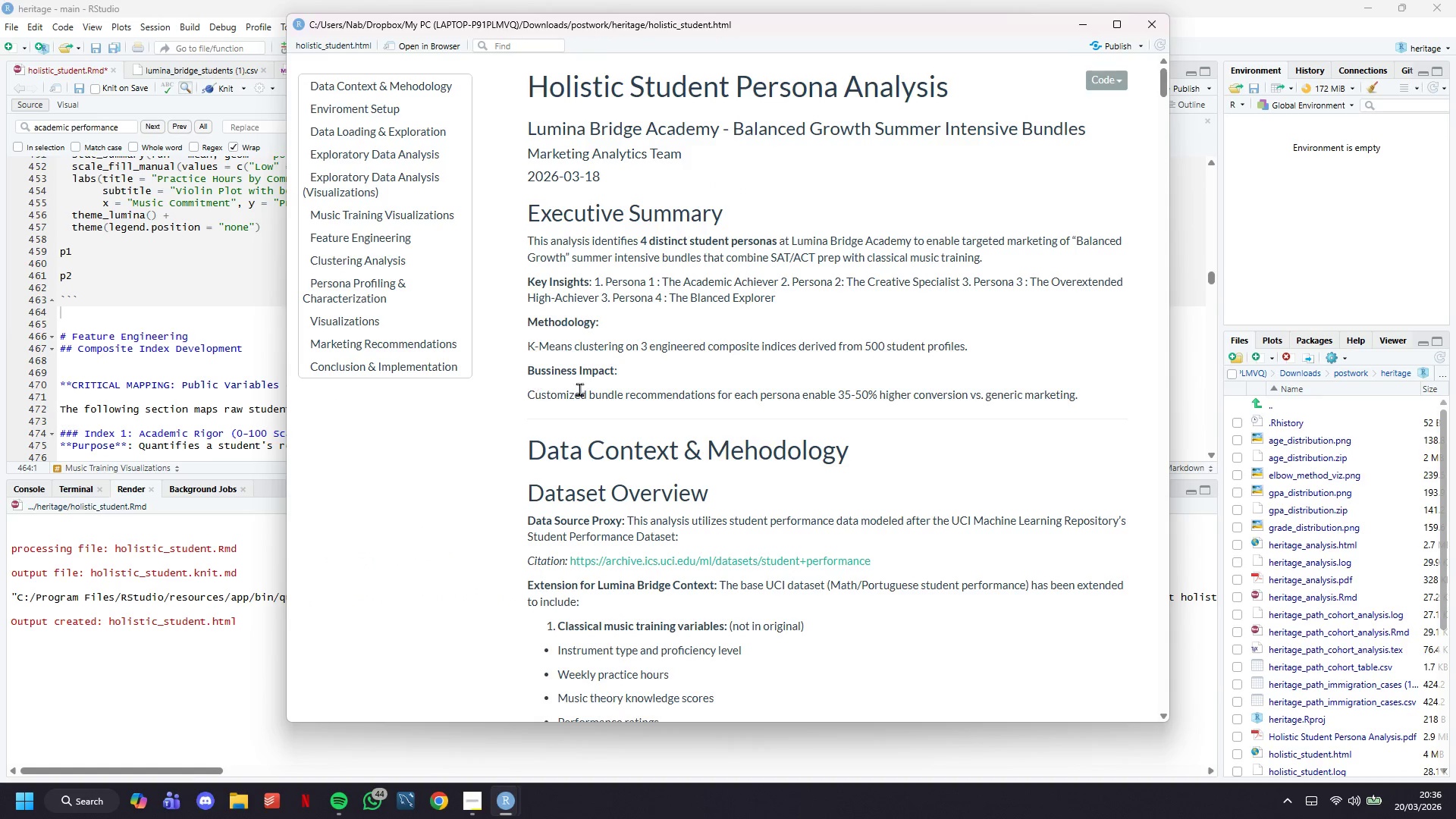 
left_click([454, 344])
 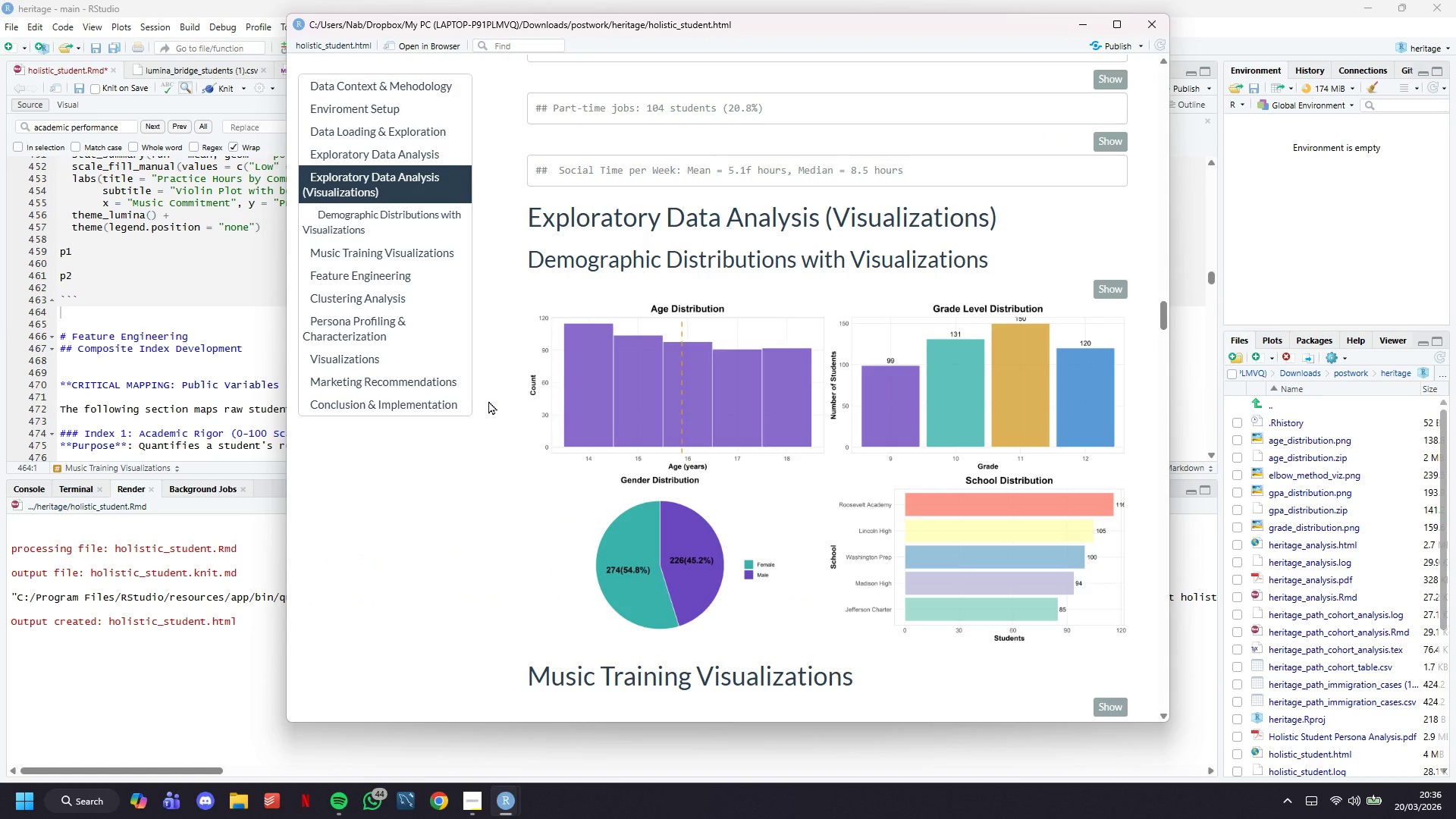 
scroll: coordinate [488, 400], scroll_direction: down, amount: 8.0
 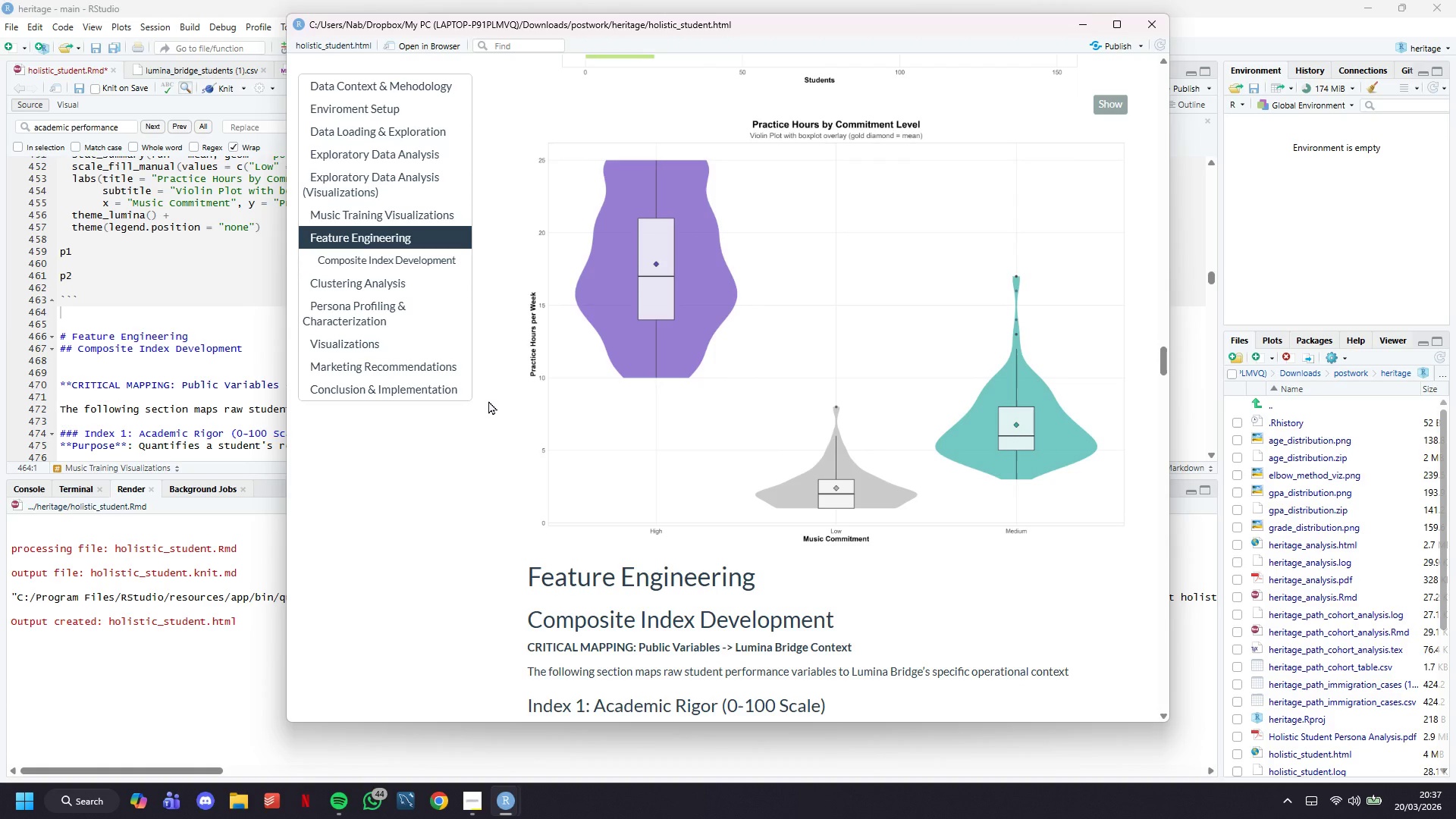 
scroll: coordinate [488, 400], scroll_direction: up, amount: 16.0
 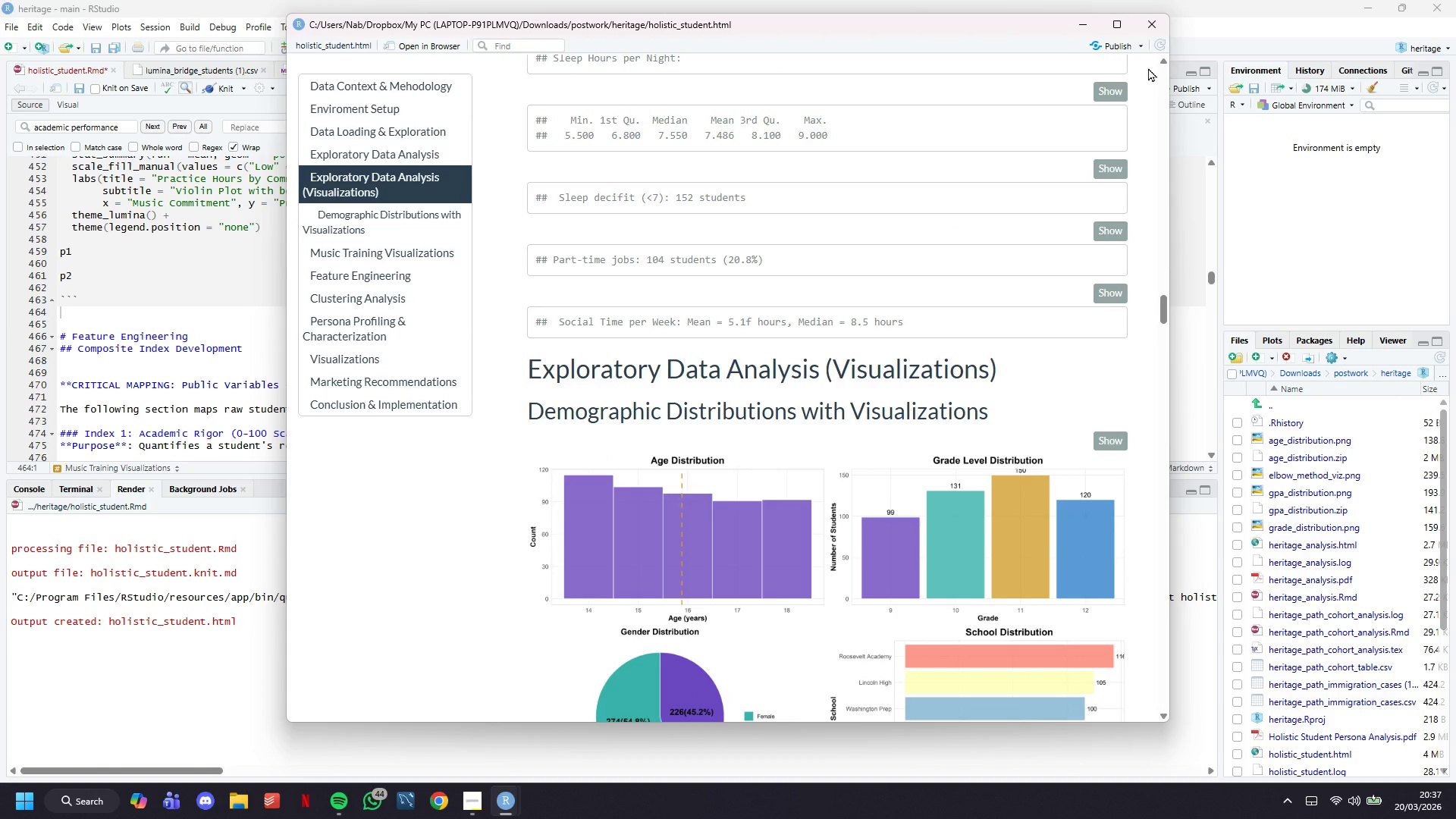 
left_click([1153, 32])
 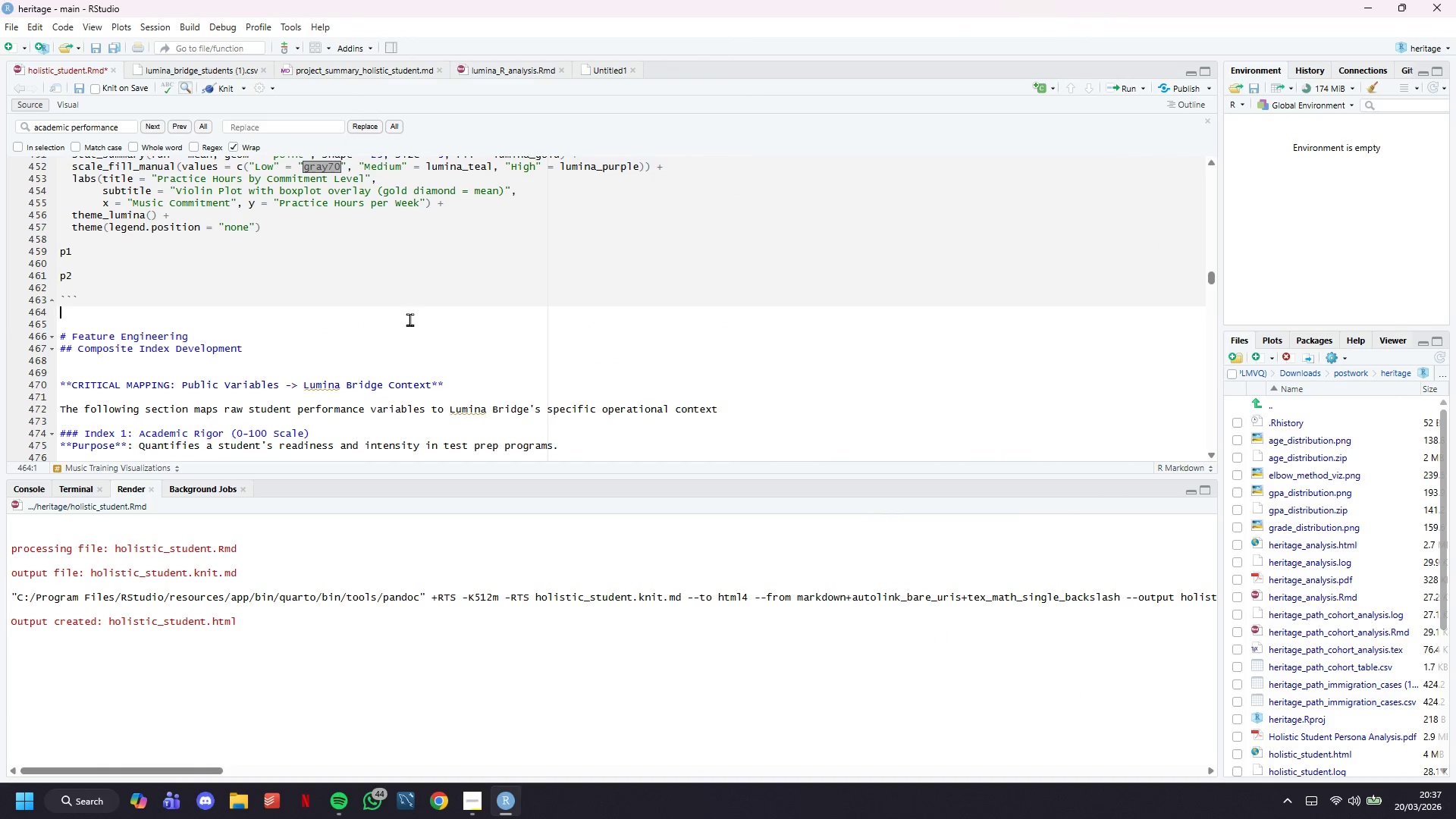 
scroll: coordinate [407, 319], scroll_direction: down, amount: 2.0
 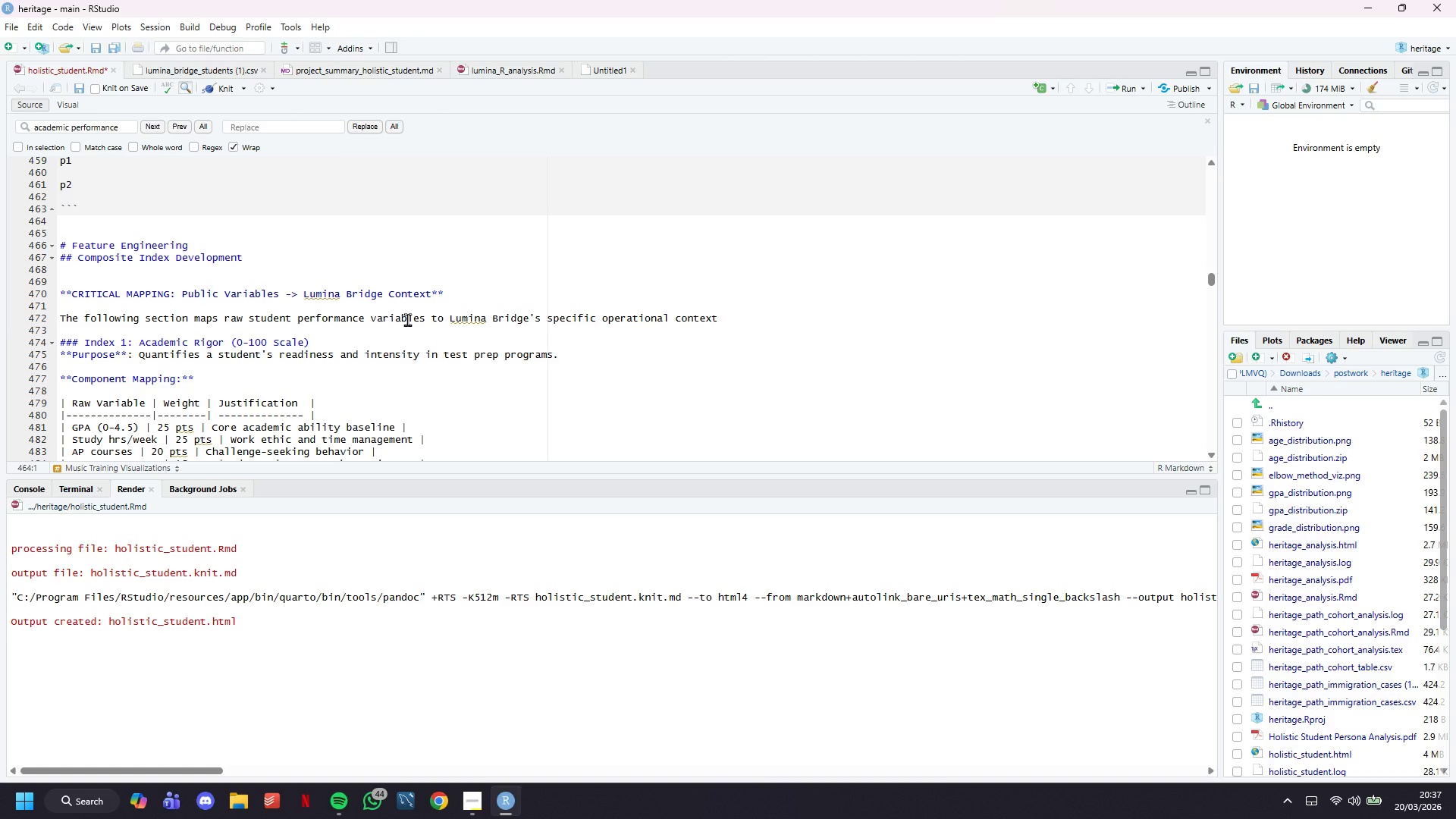 
wait(12.3)
 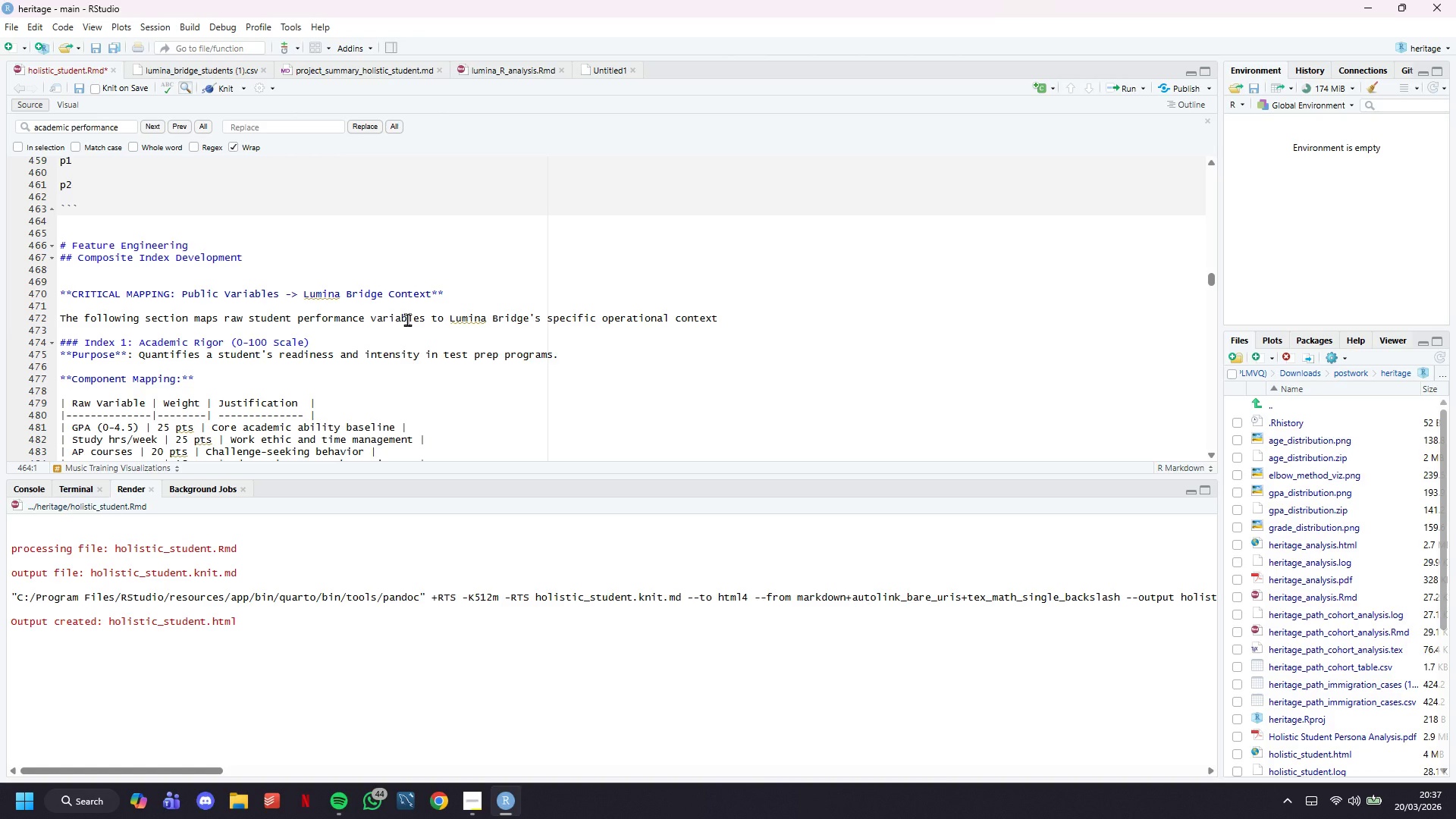 
scroll: coordinate [407, 319], scroll_direction: up, amount: 1.0
 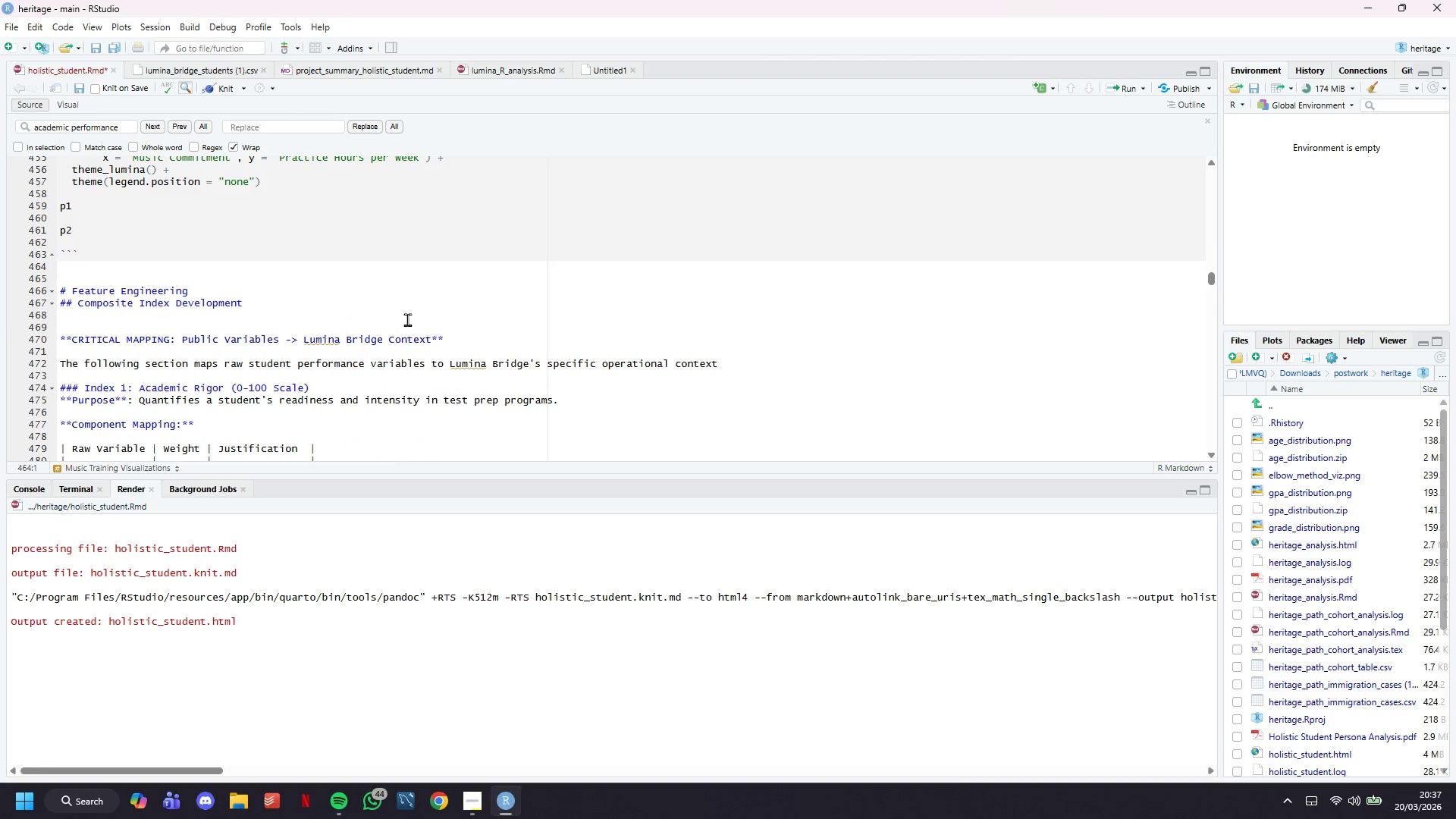 
key(Backspace)
 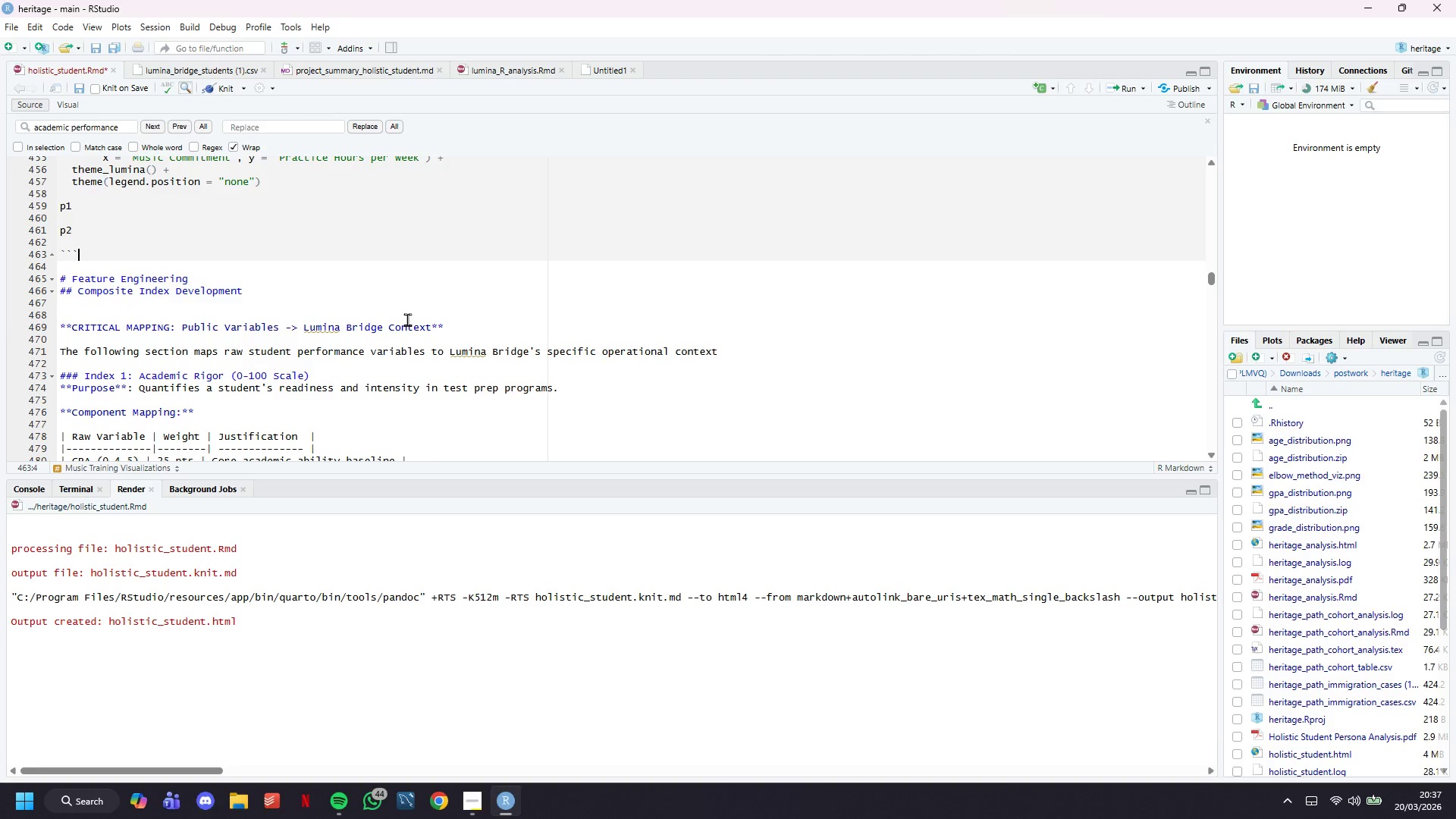 
key(ArrowUp)
 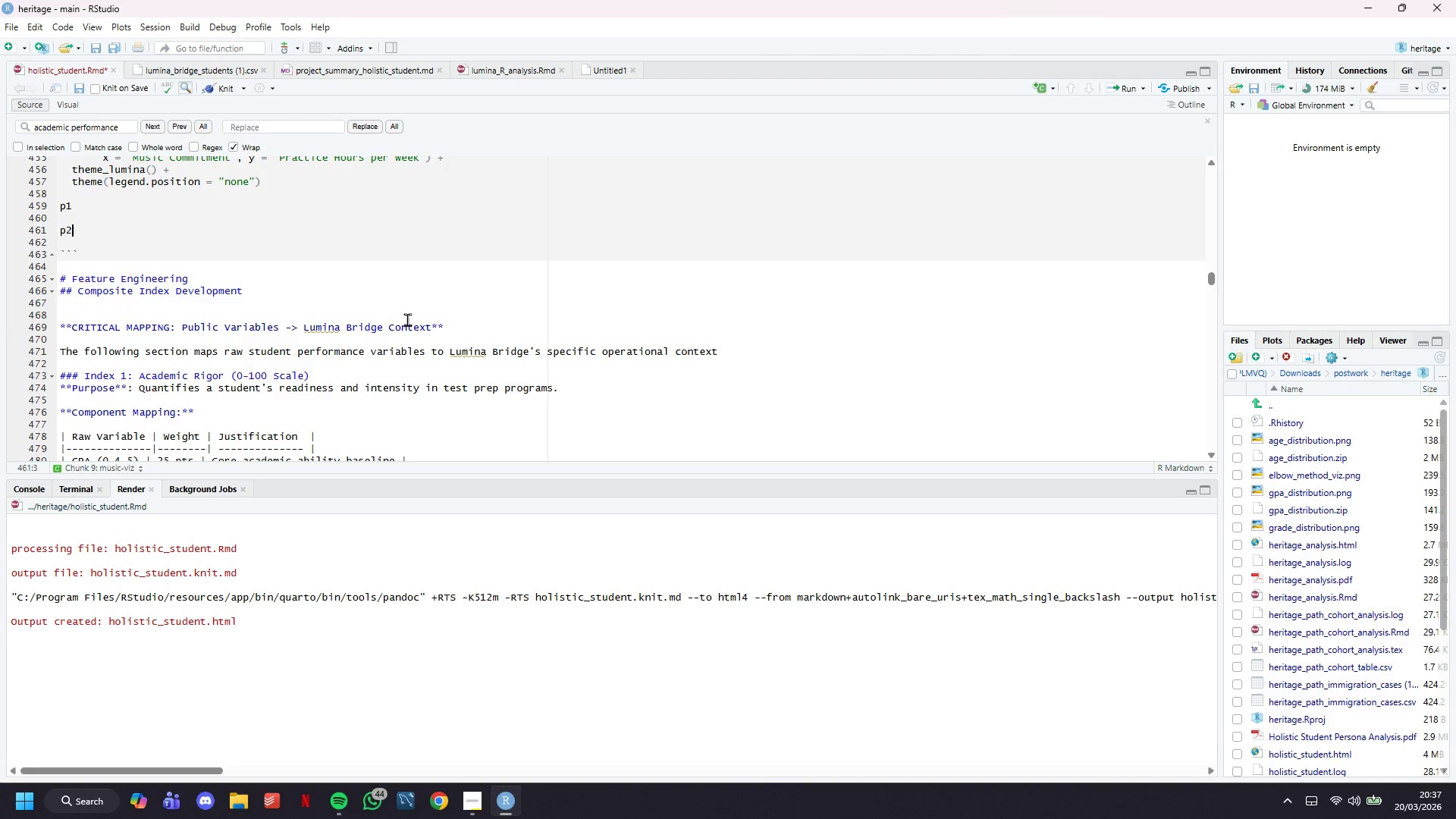 
key(ArrowUp)
 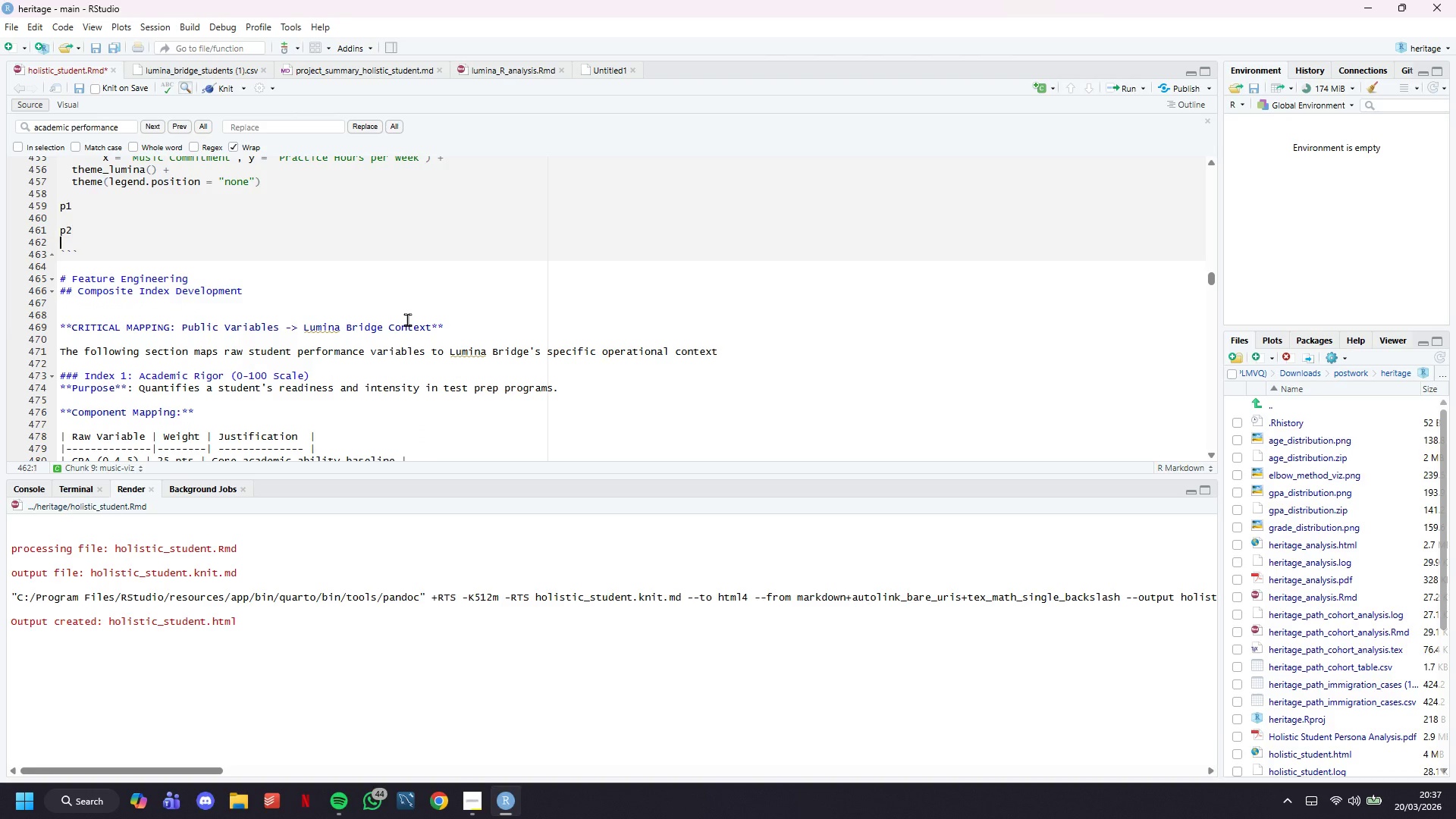 
key(ArrowDown)
 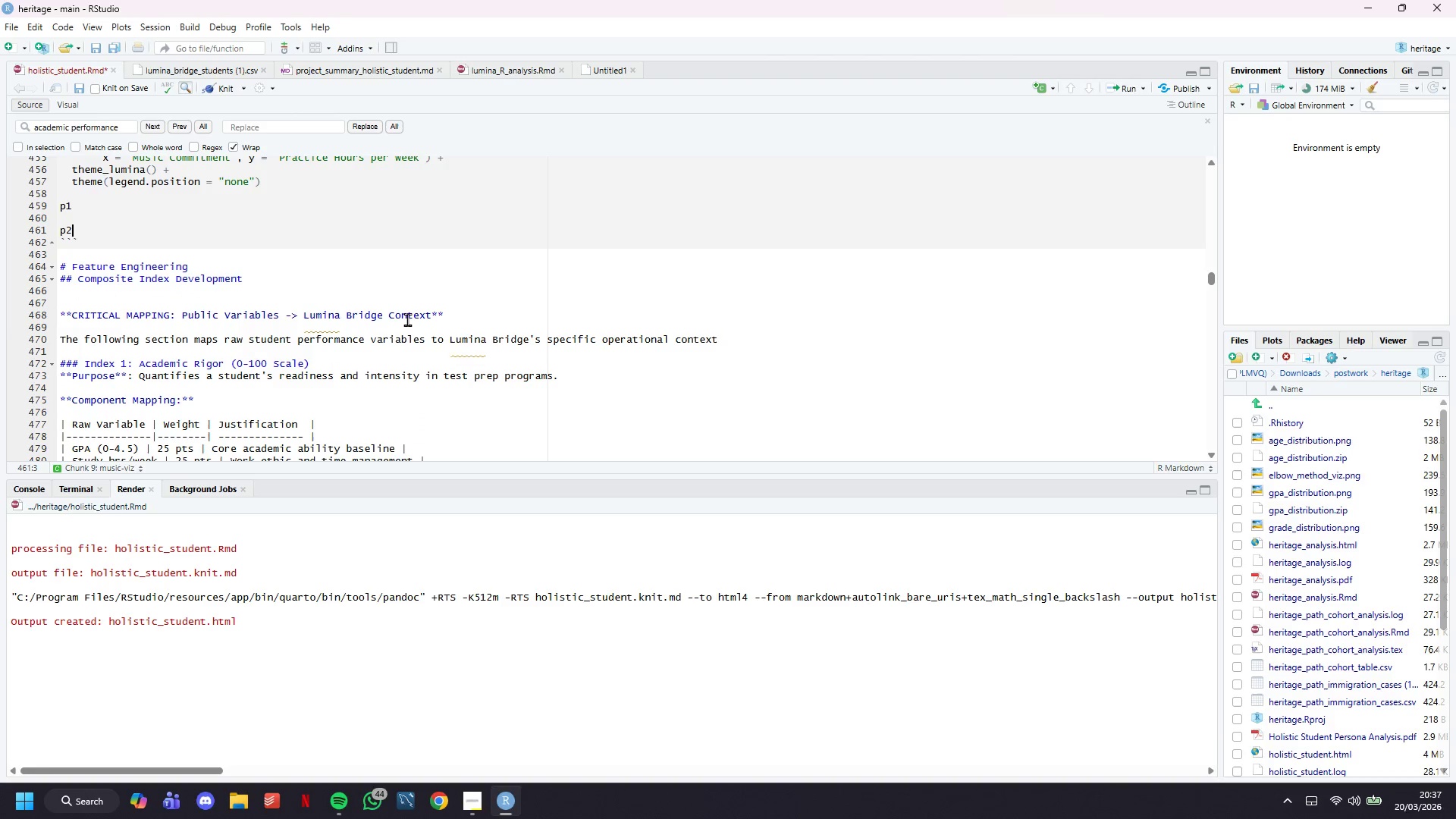 
key(Backspace)
 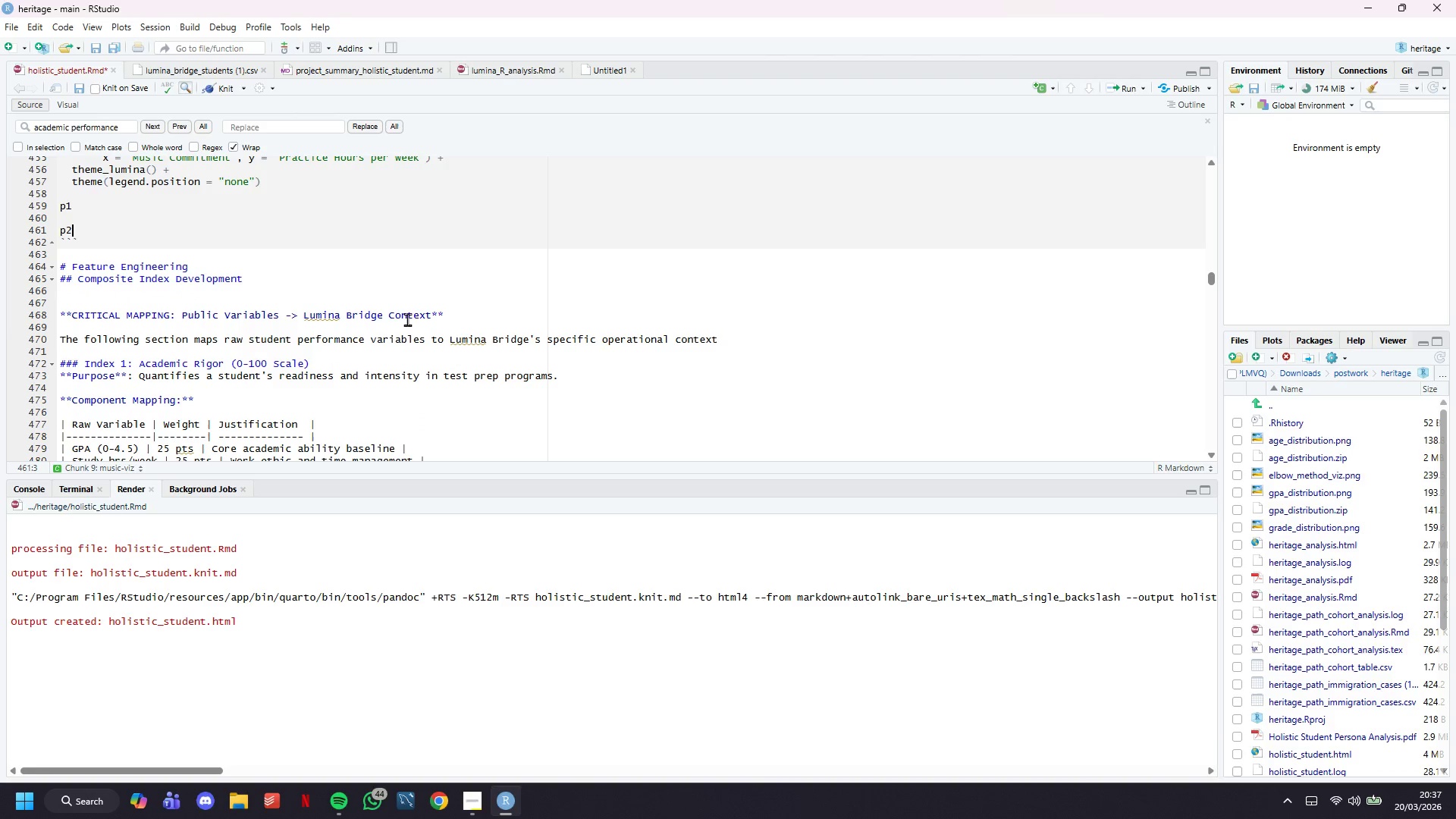 
key(Control+S)
 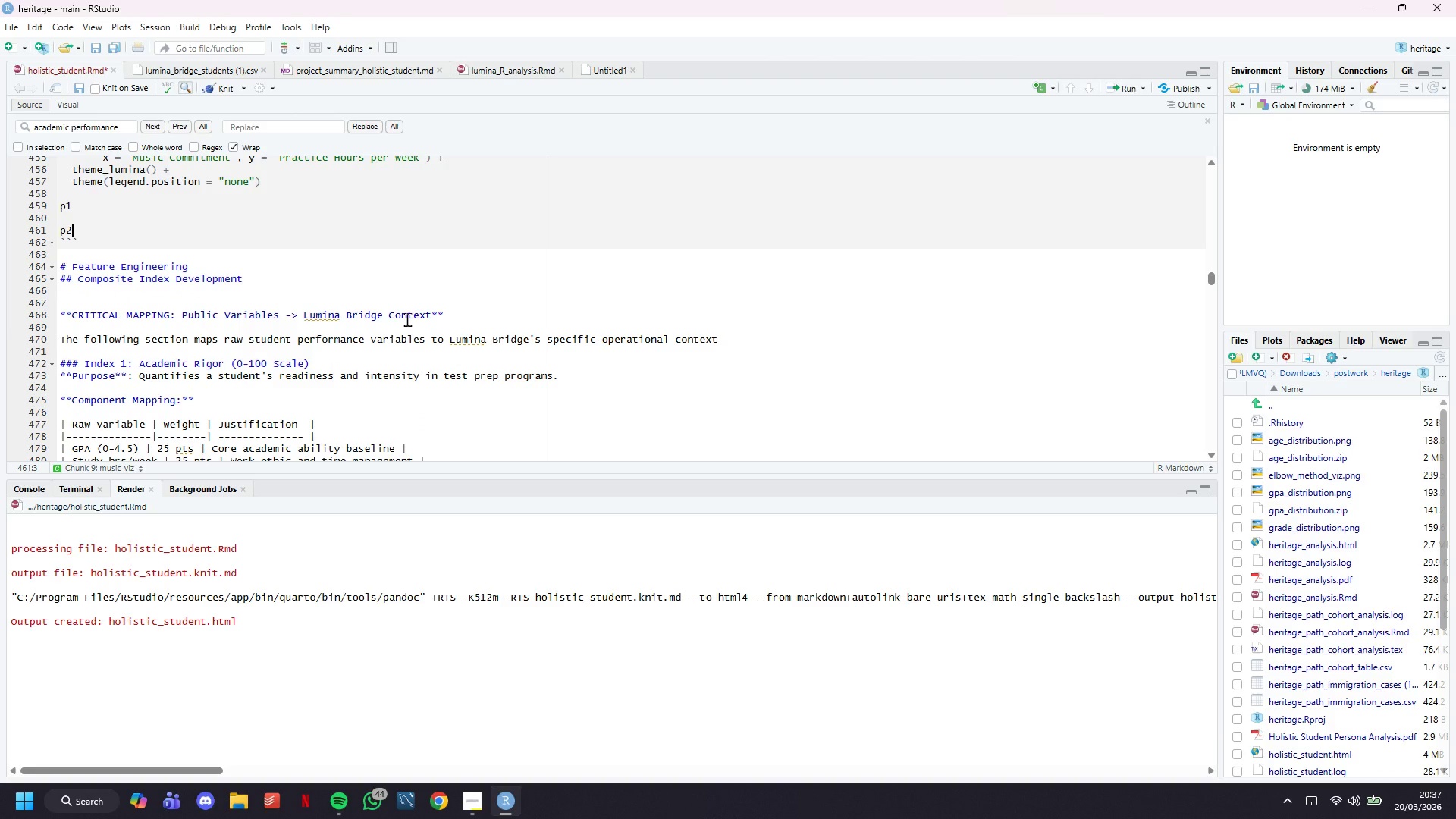 